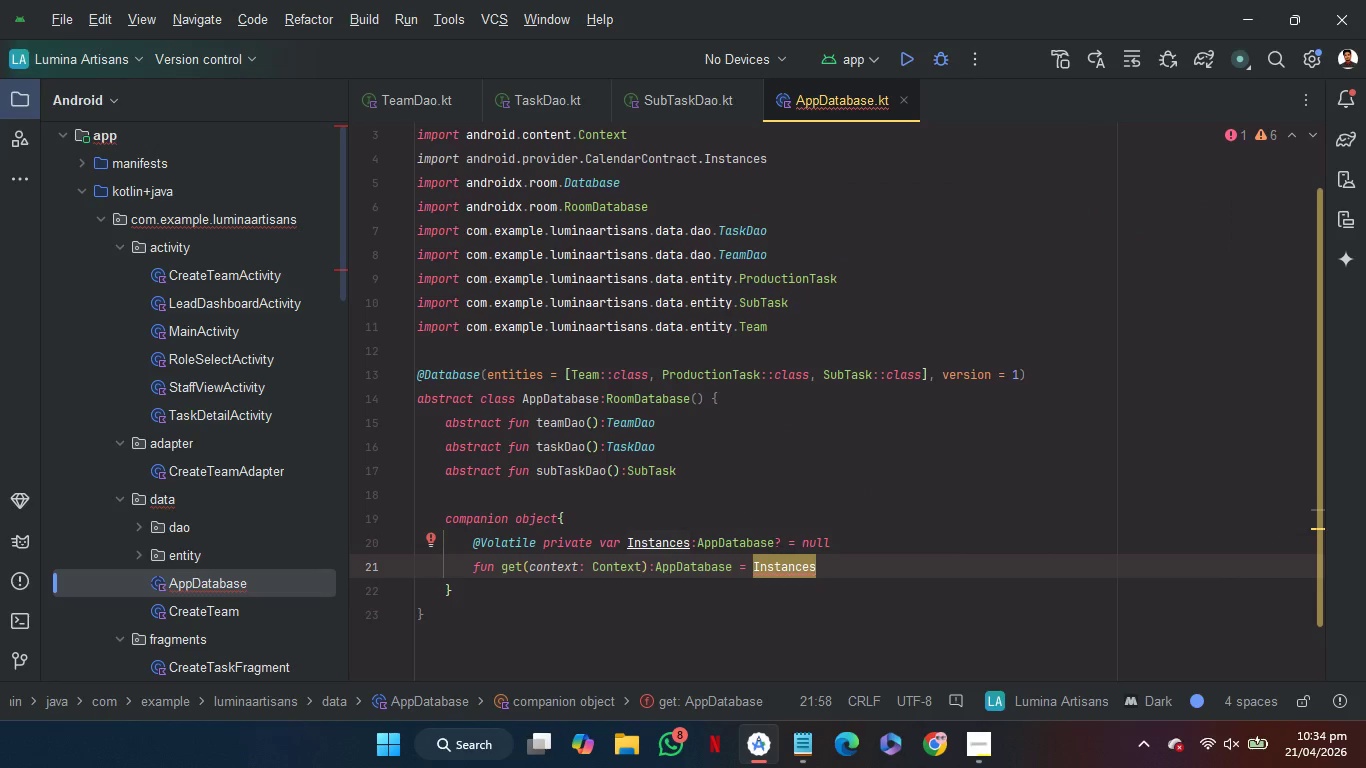 
wait(5.05)
 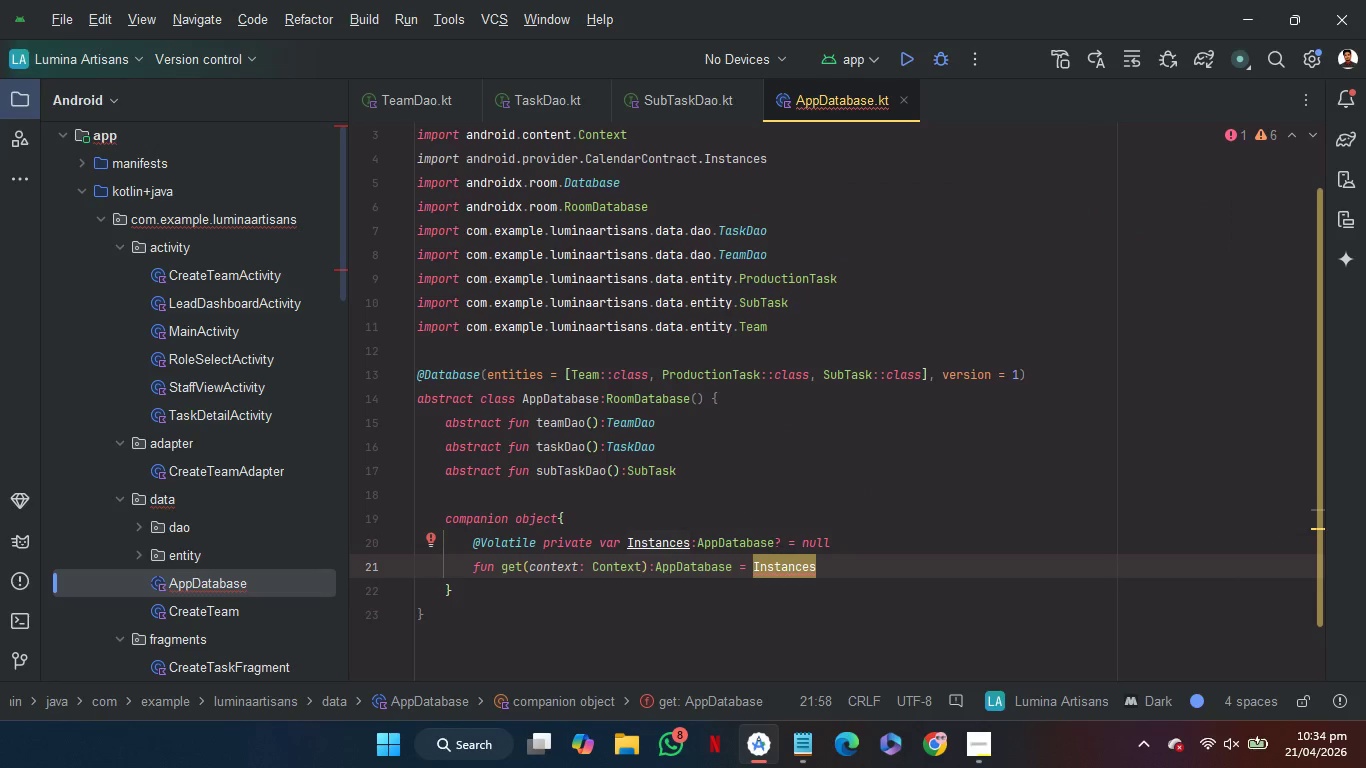 
type(?: sy)
 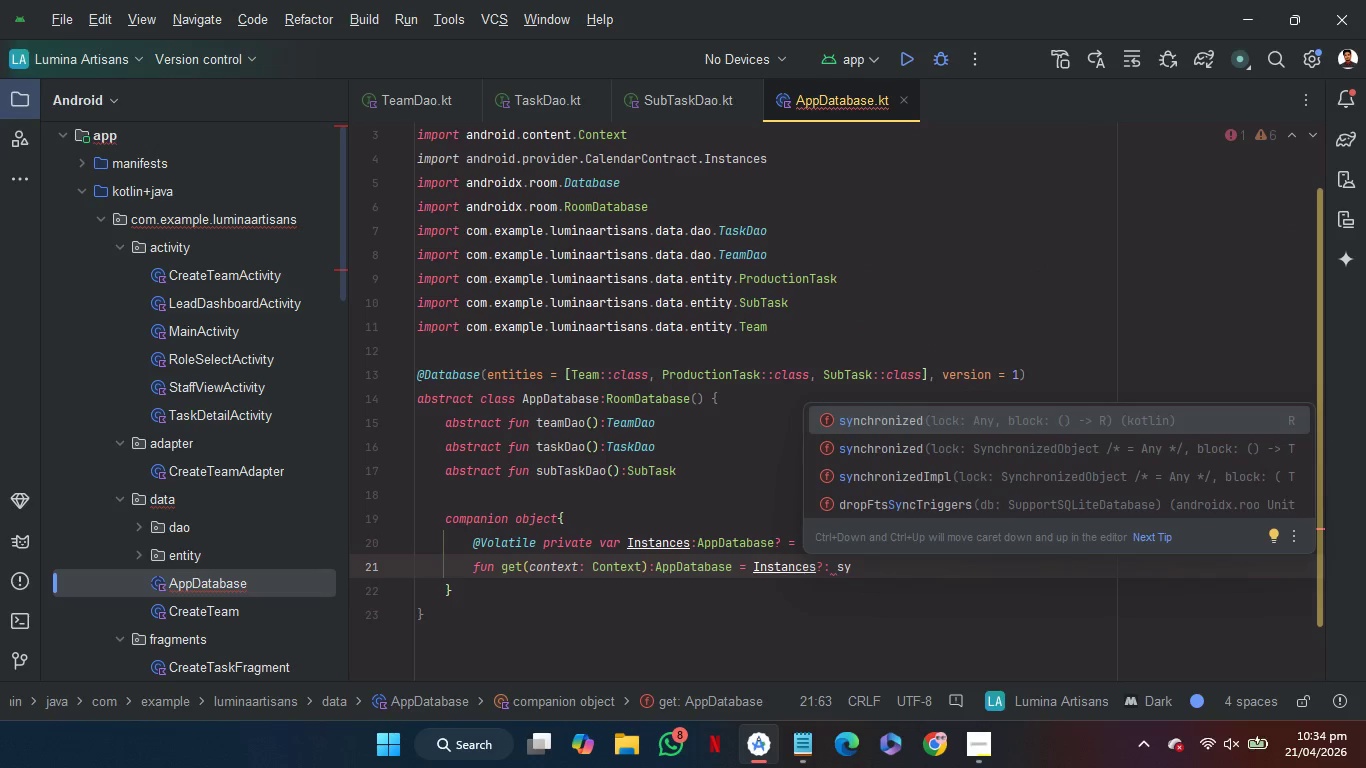 
key(Enter)
 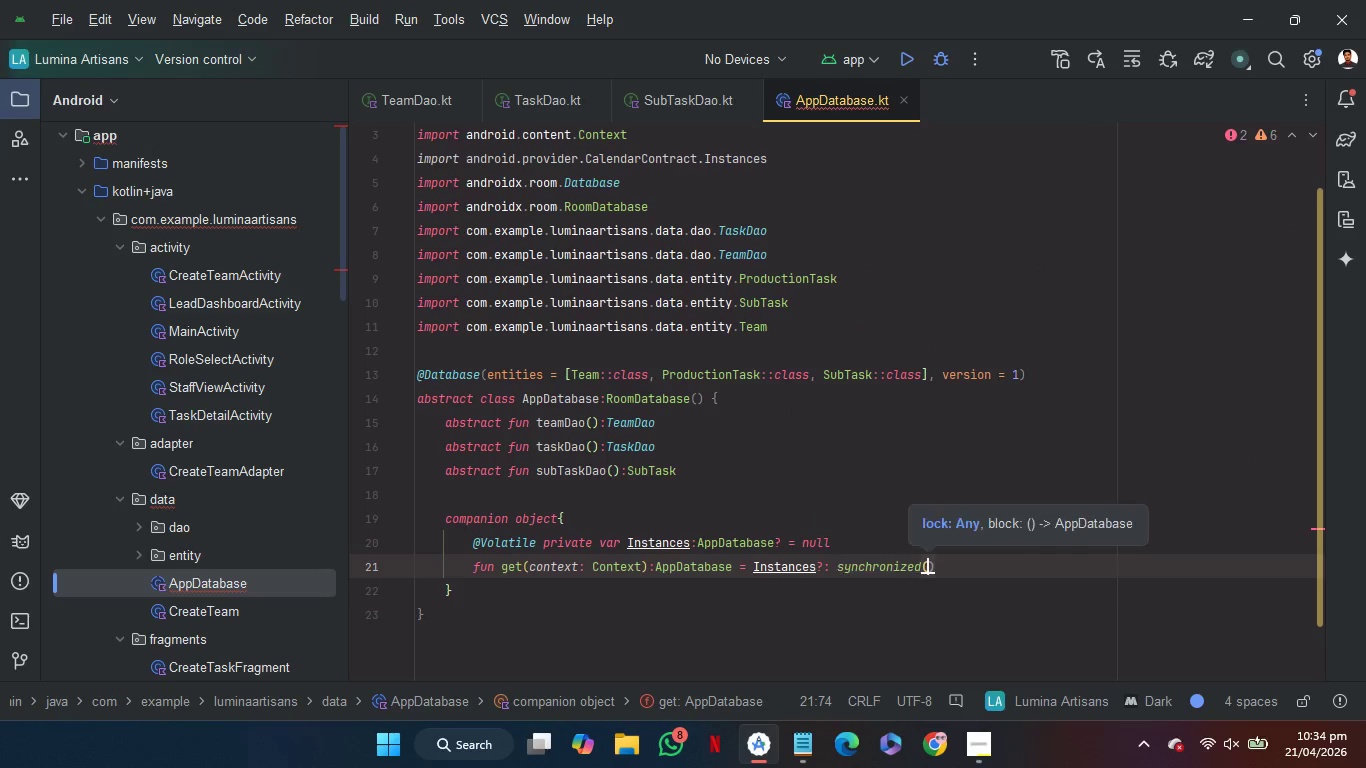 
type(th)
 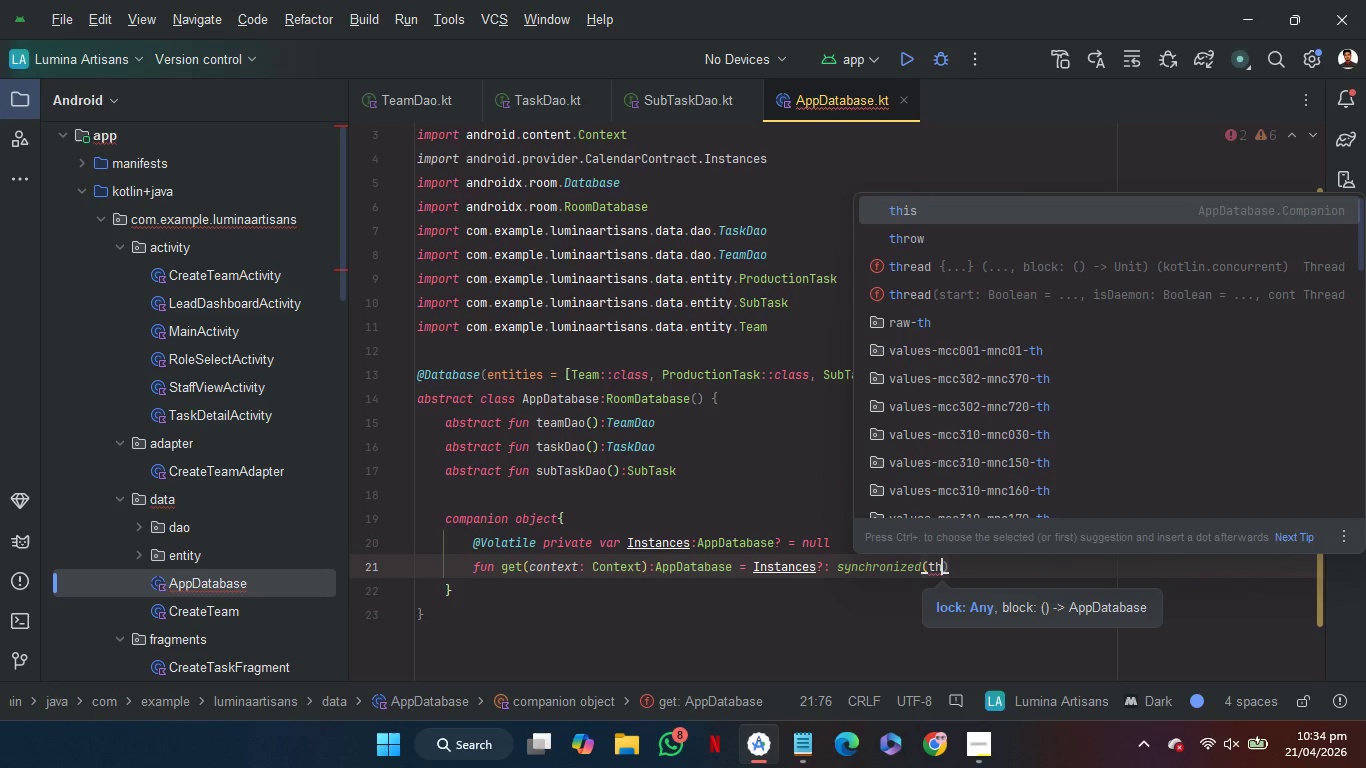 
key(Enter)
 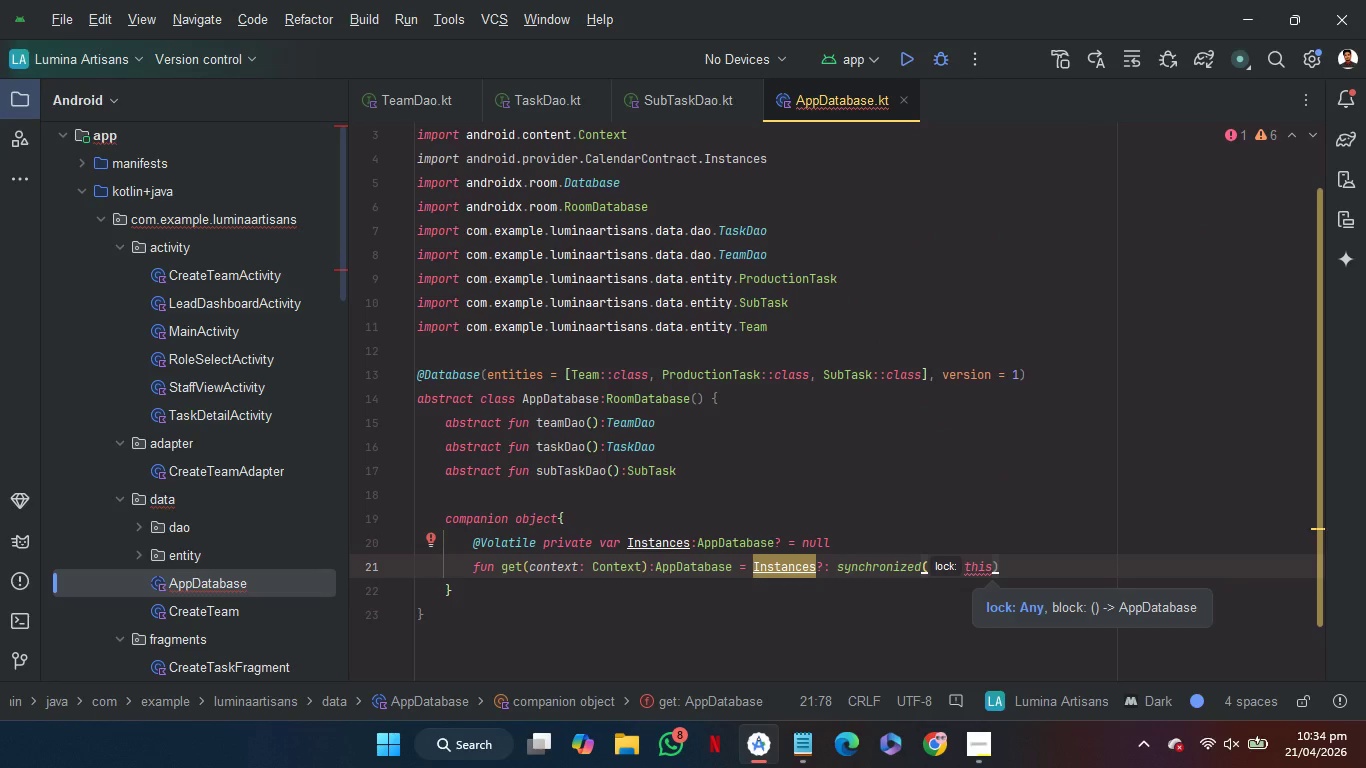 
key(ArrowRight)
 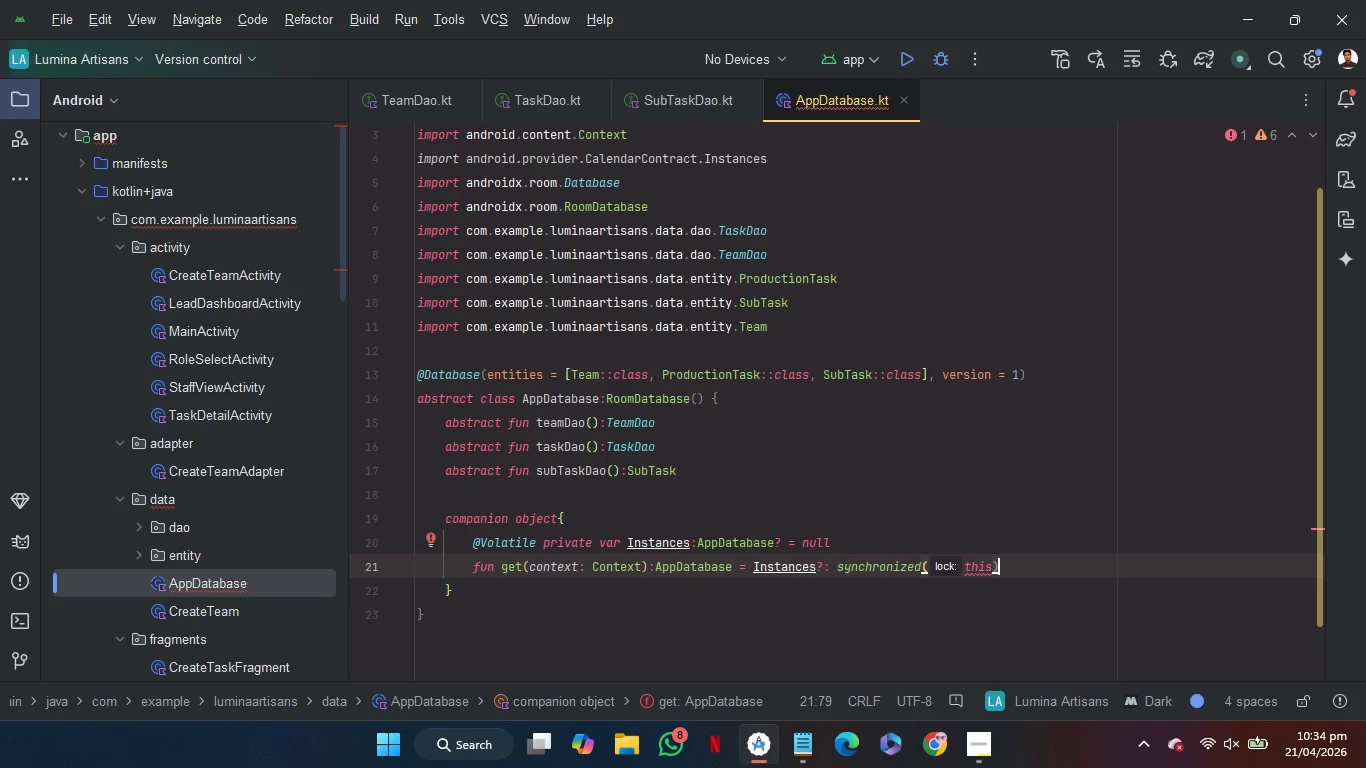 
key(Shift+BracketLeft)
 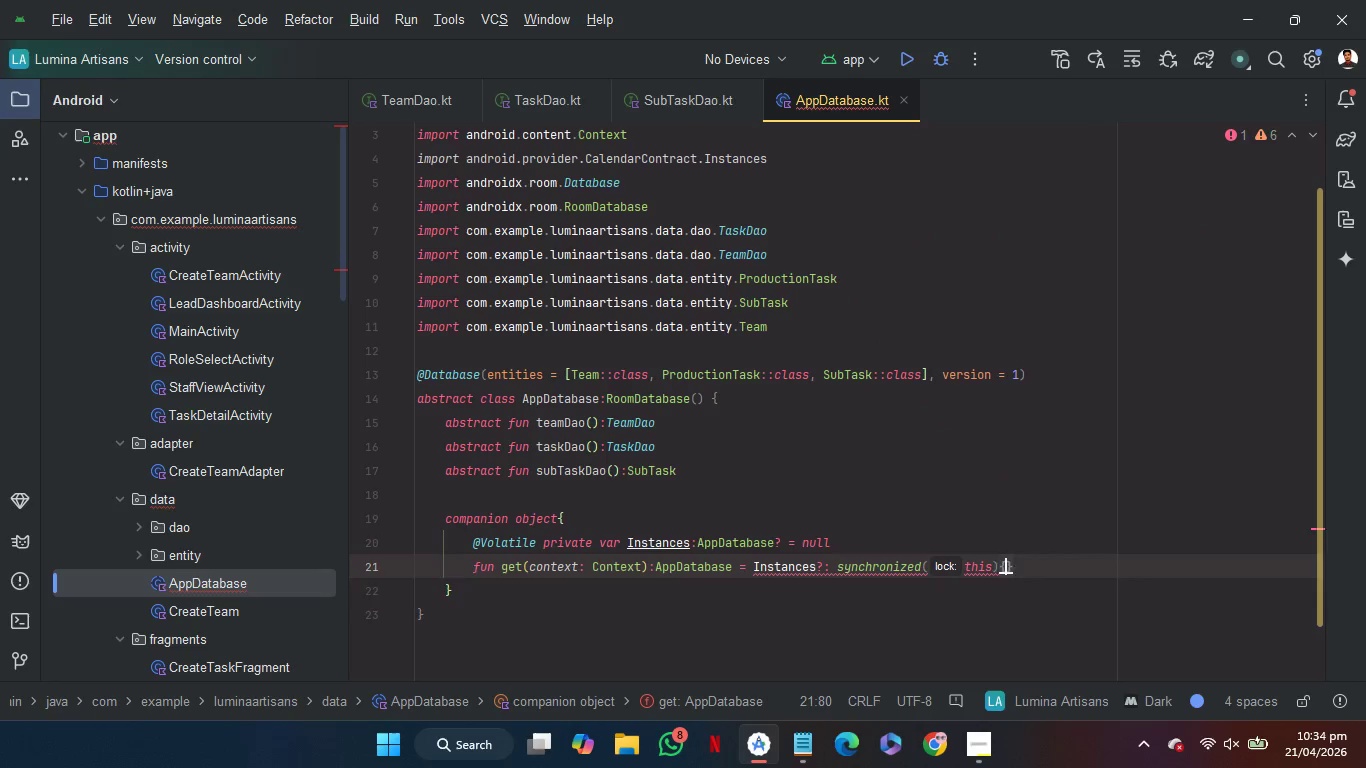 
key(Enter)
 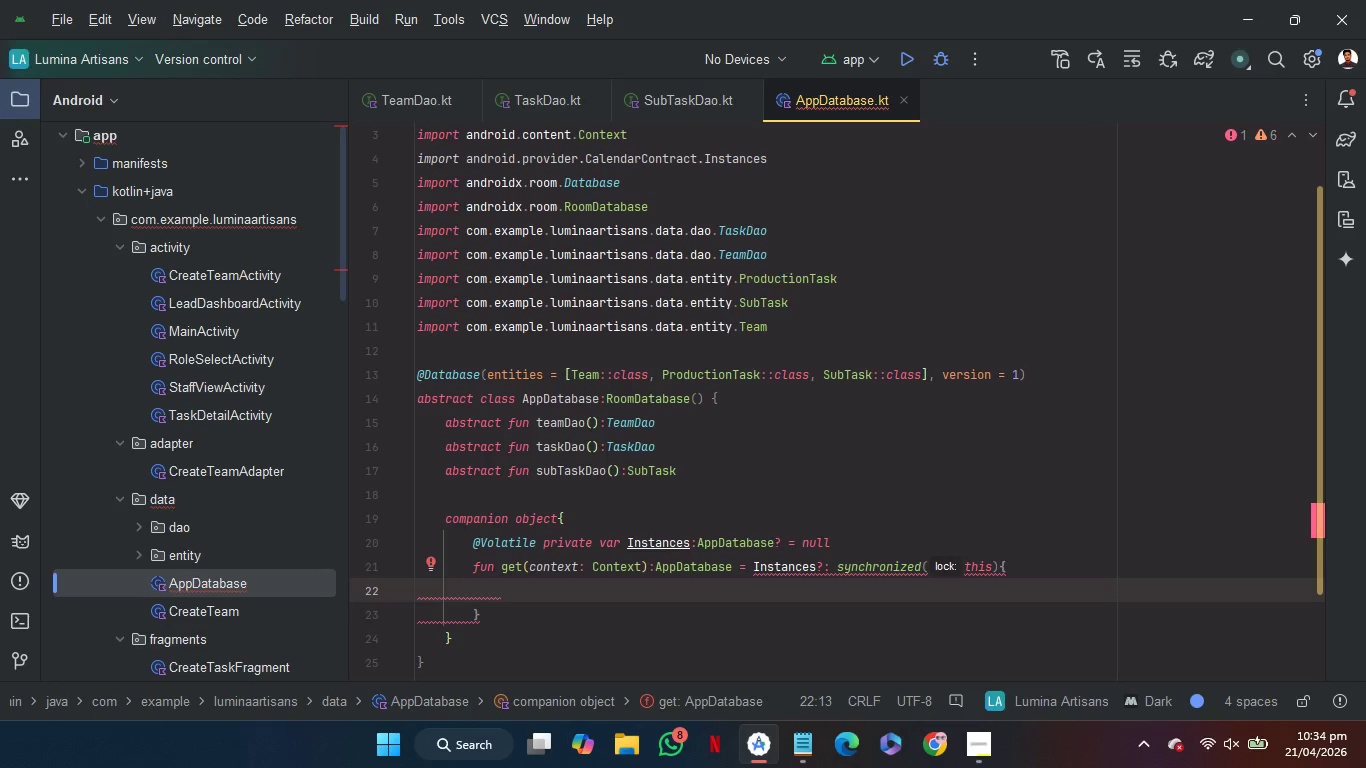 
key(Shift+R)
 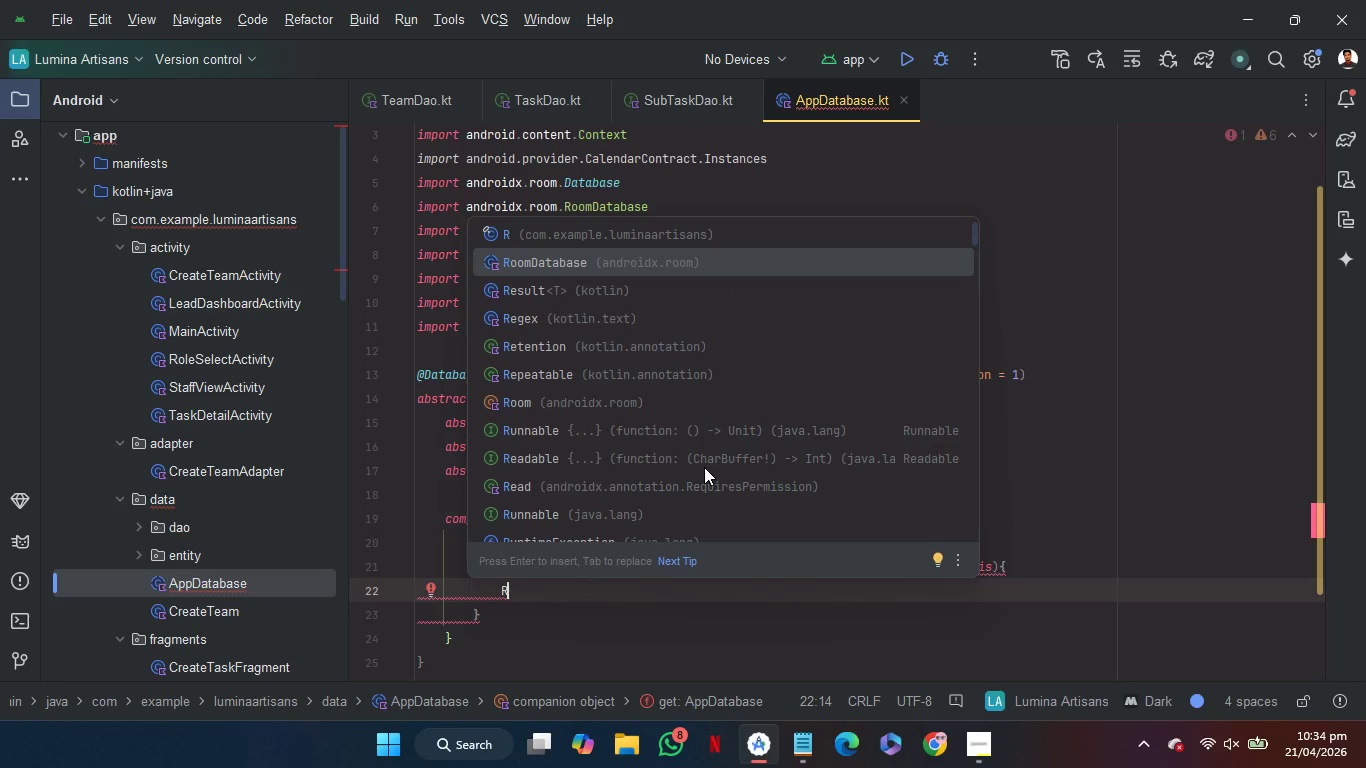 
key(ArrowDown)
 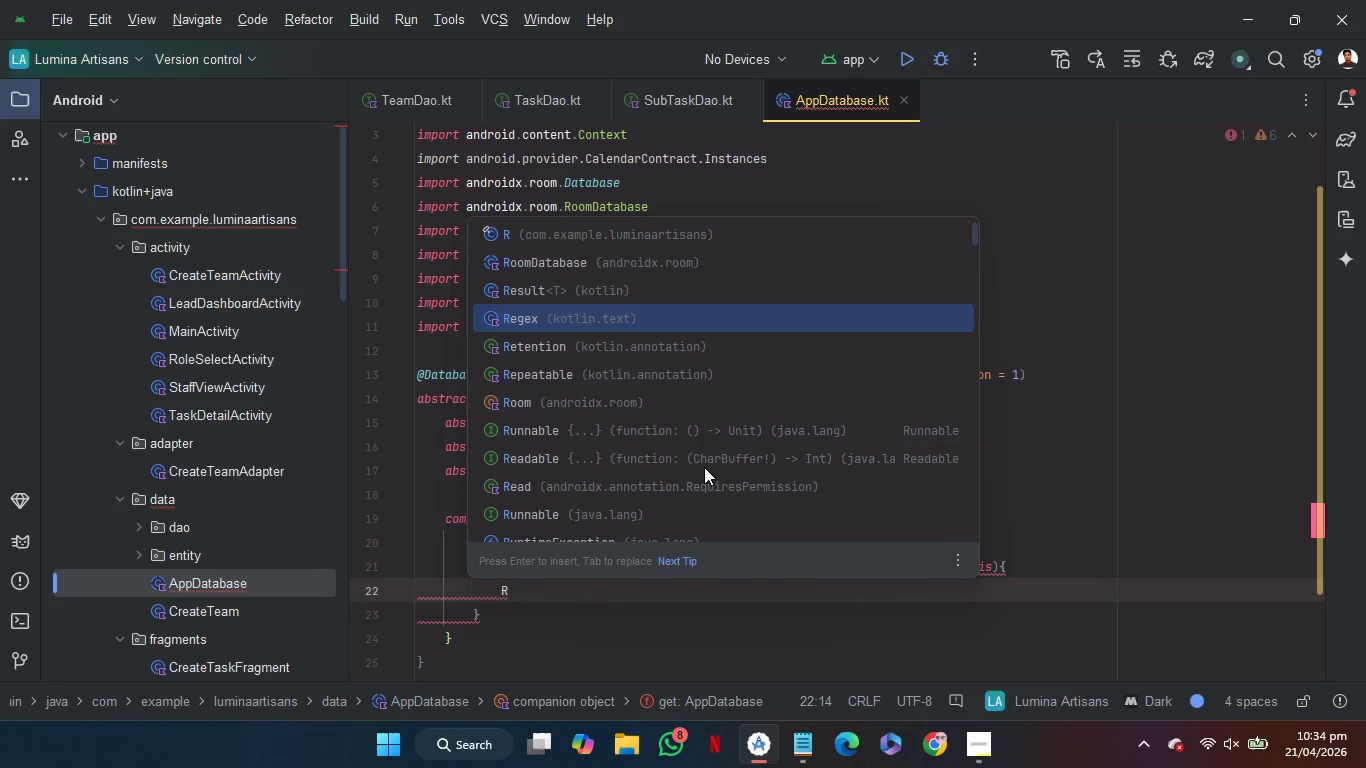 
key(ArrowDown)
 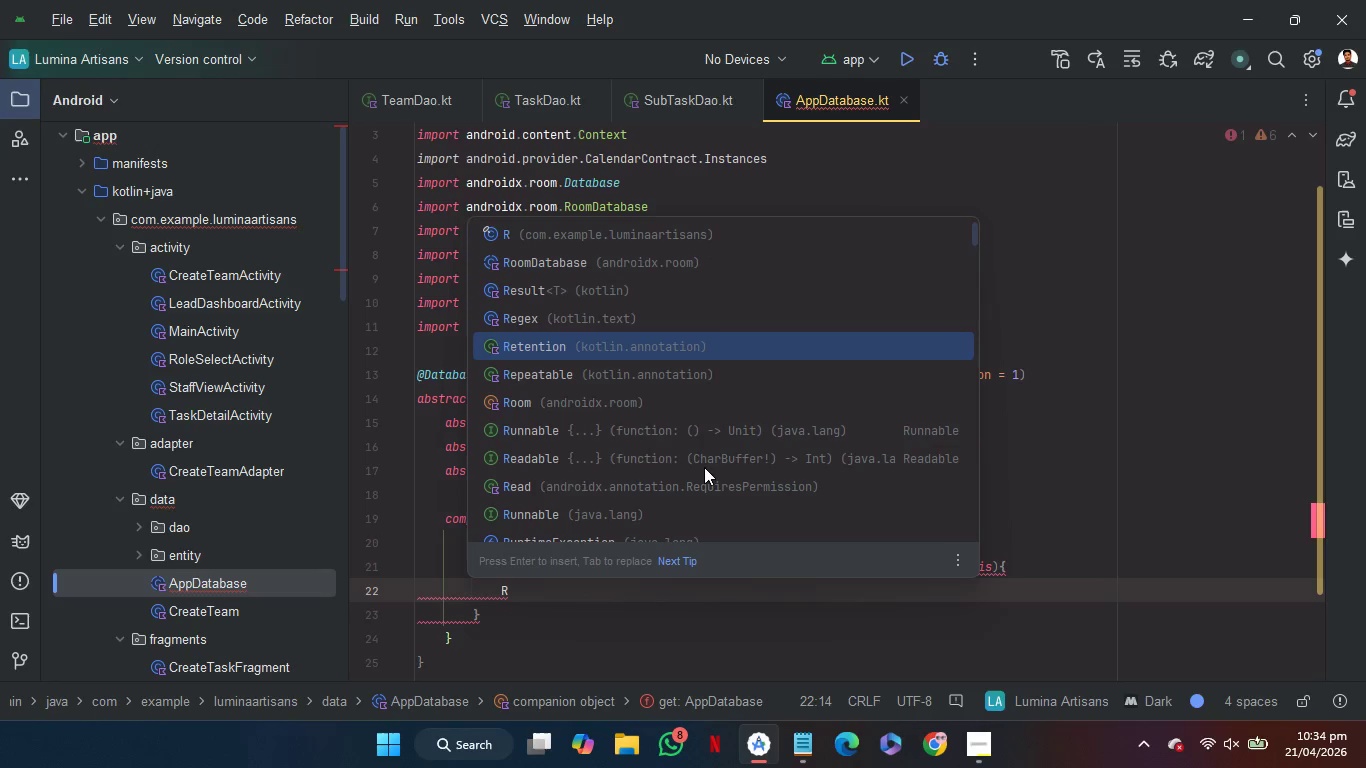 
key(ArrowDown)
 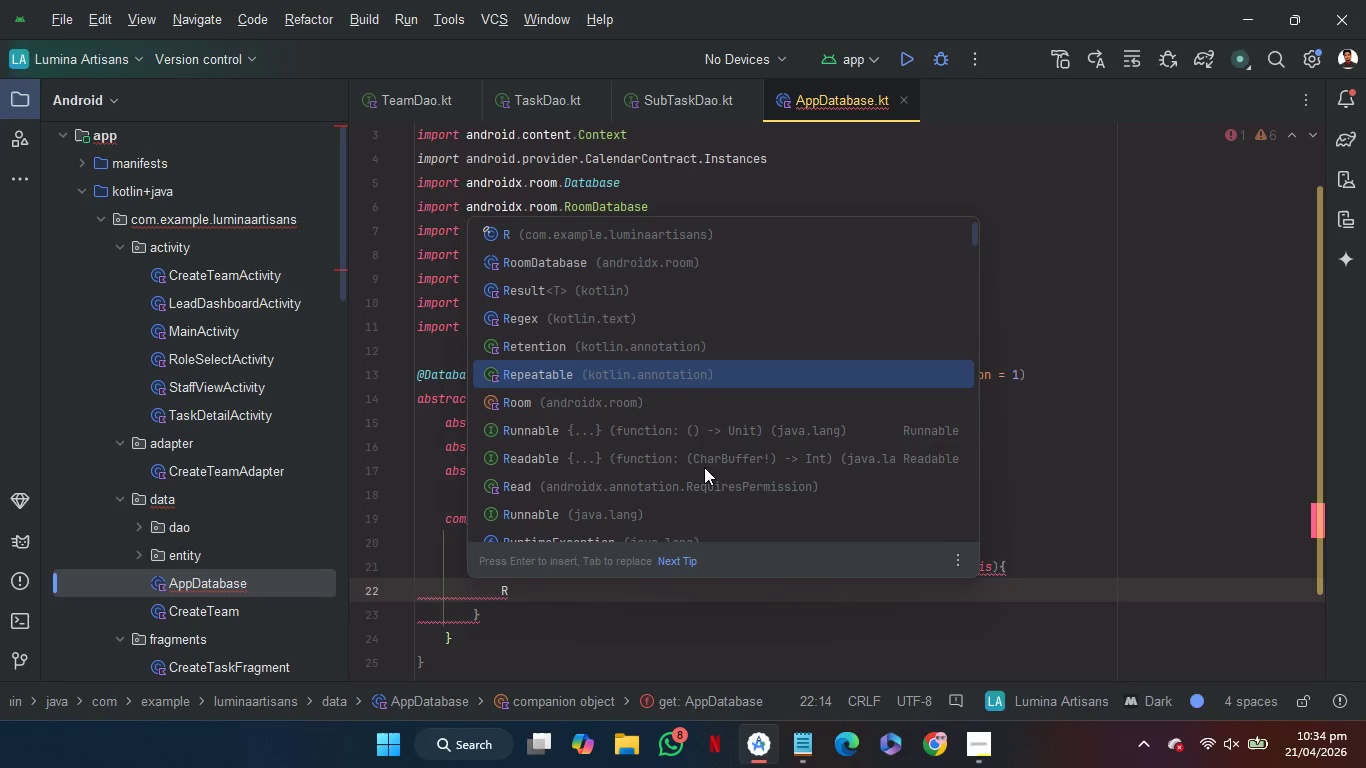 
key(ArrowDown)
 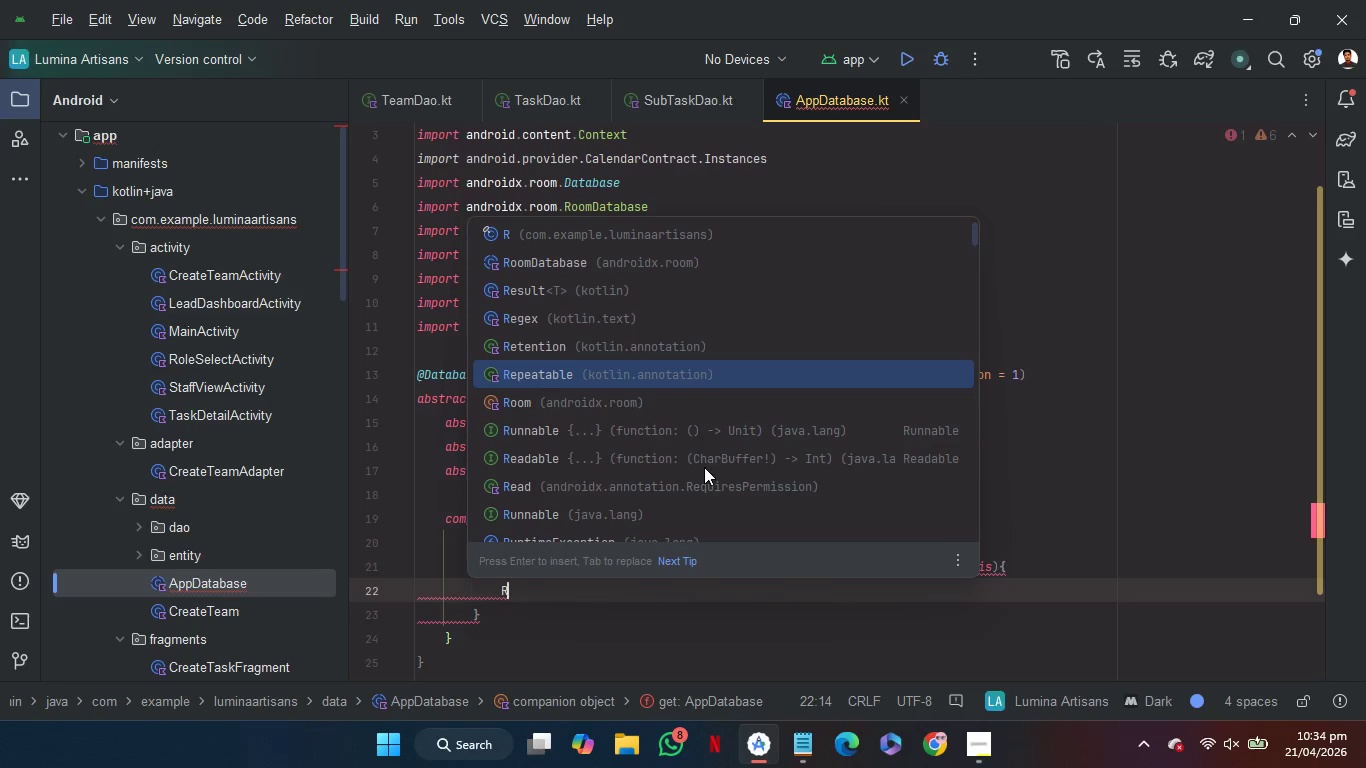 
key(ArrowDown)
 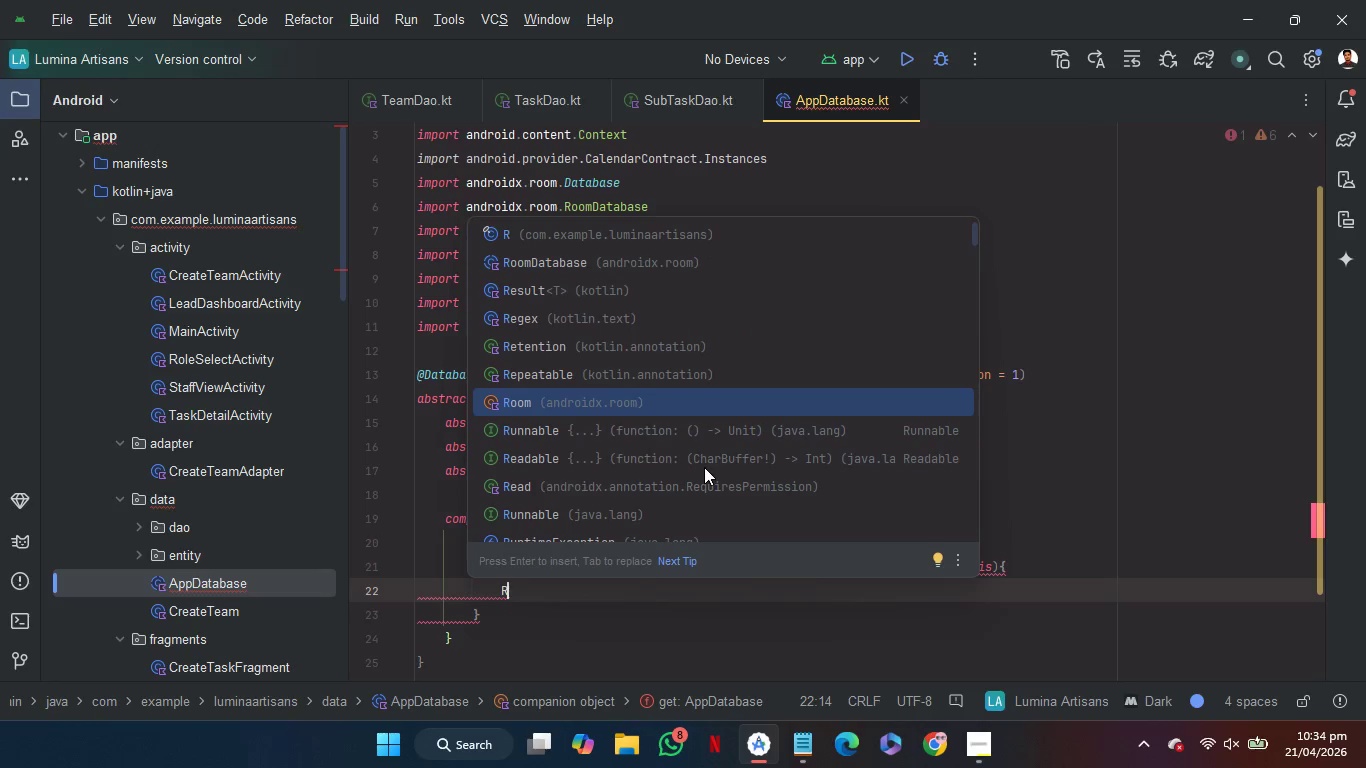 
key(Enter)
 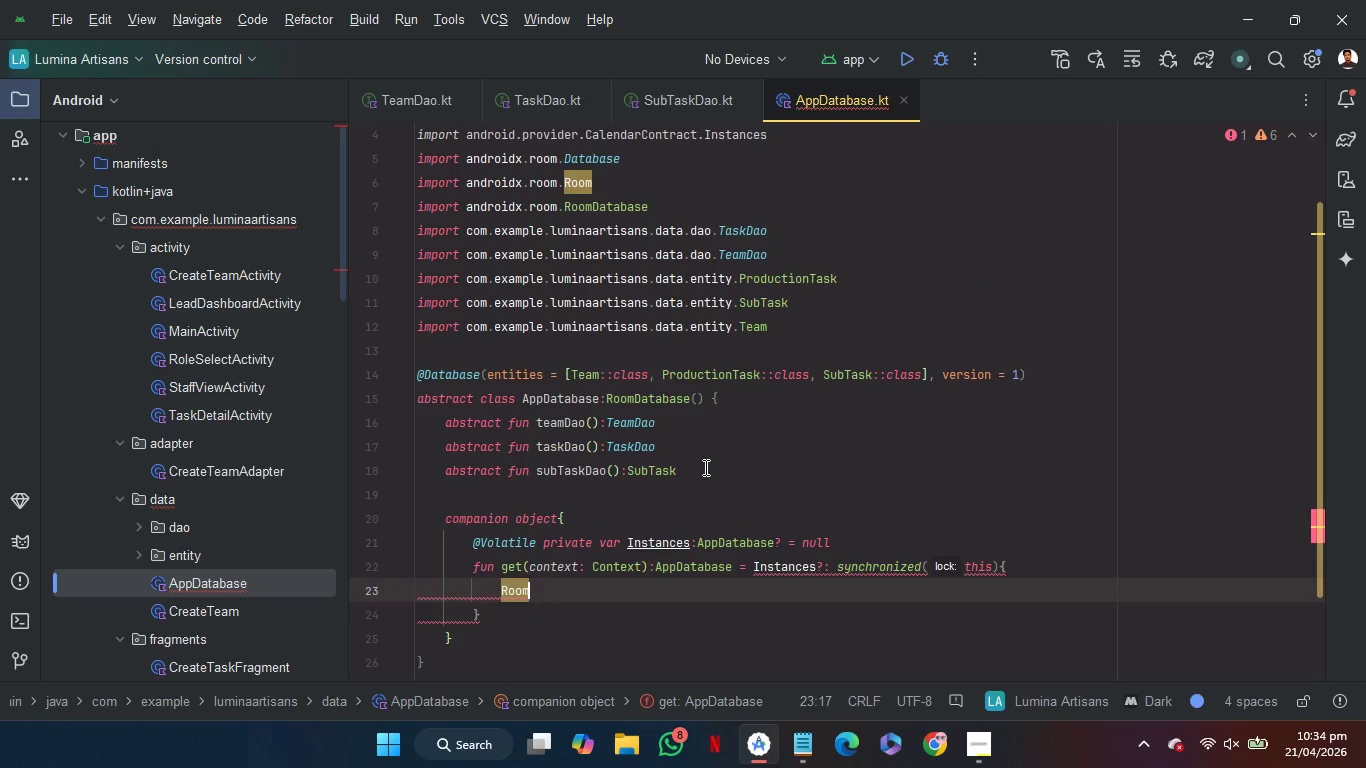 
type(.da)
 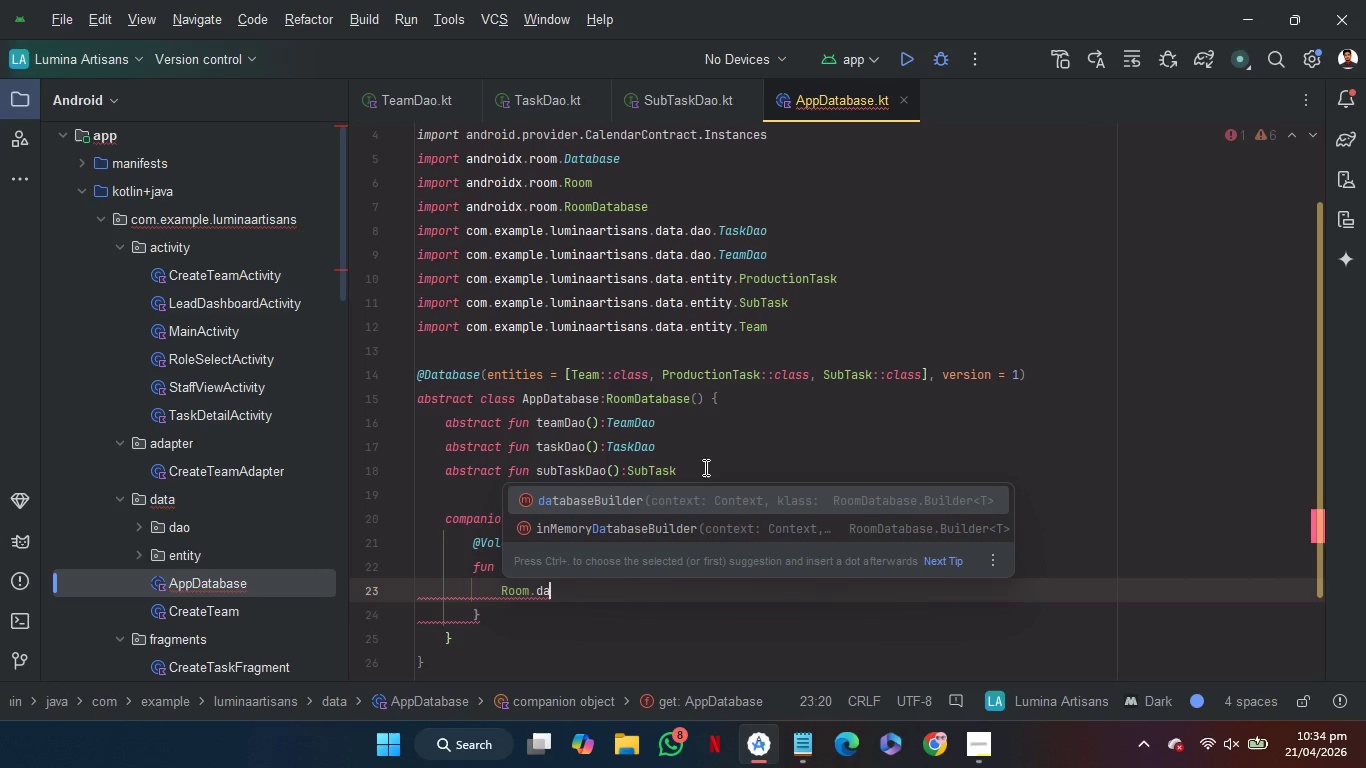 
key(Enter)
 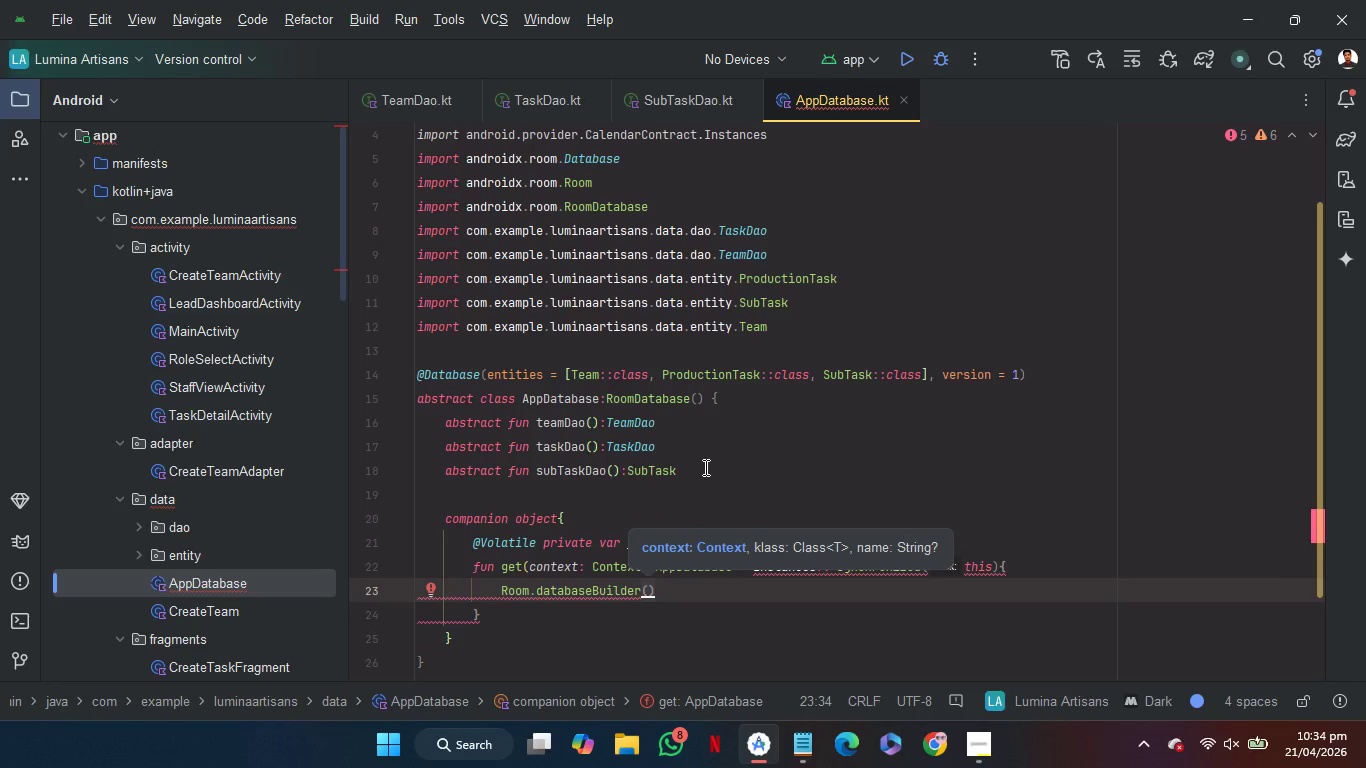 
type(co)
 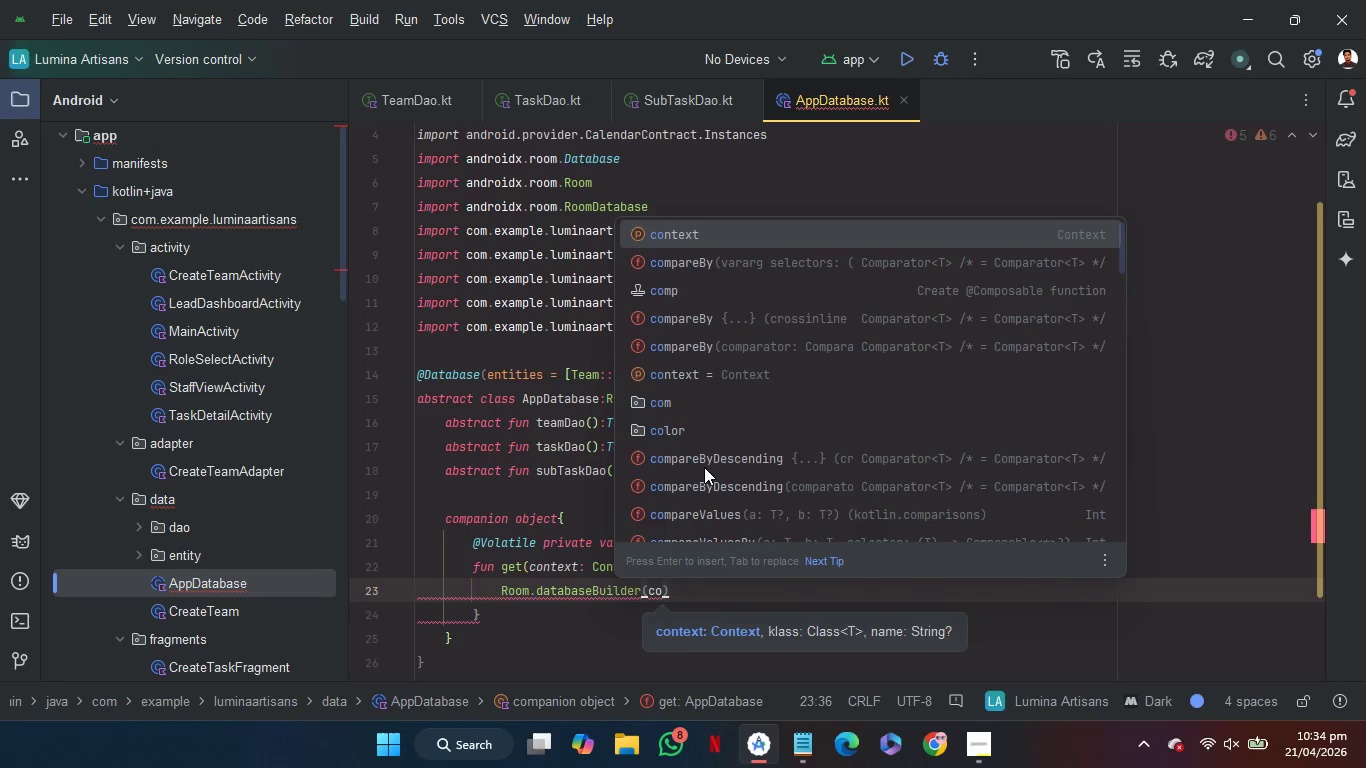 
key(Enter)
 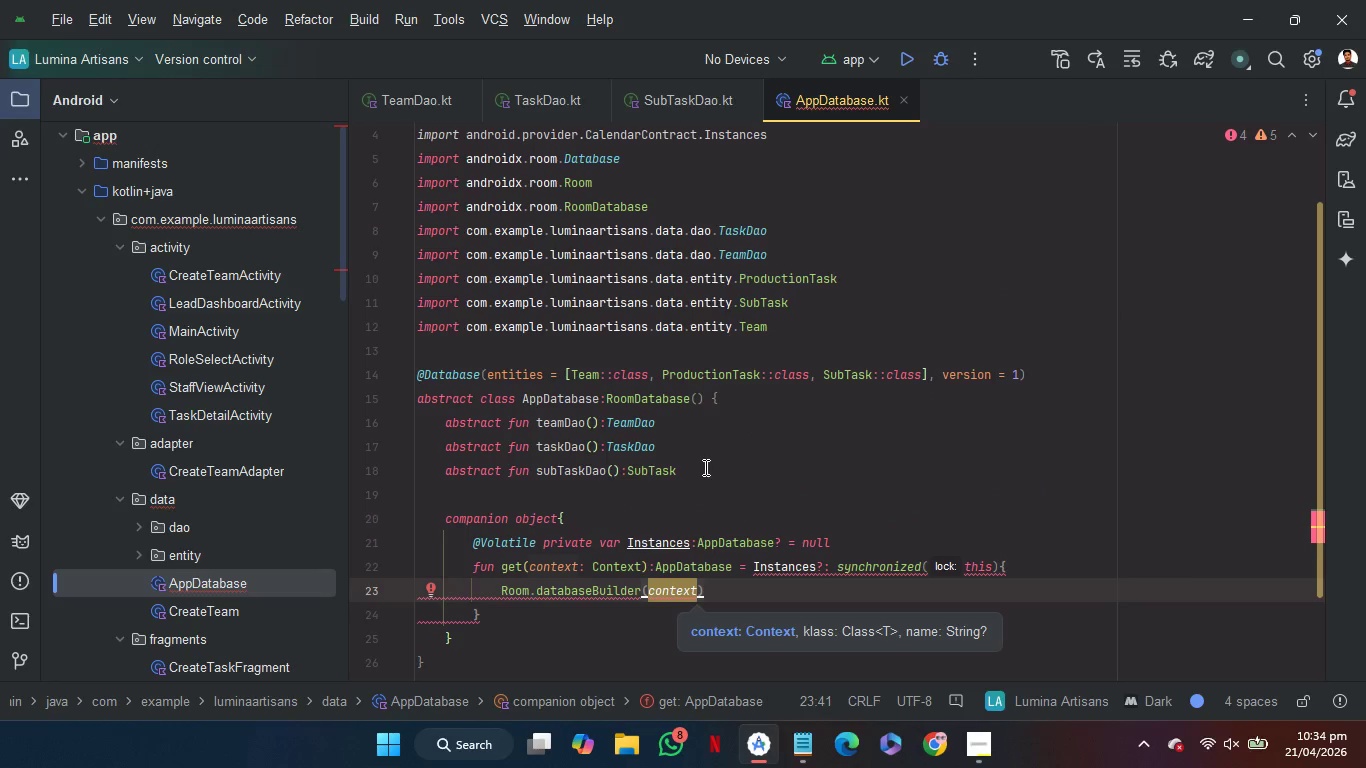 
key(Period)
 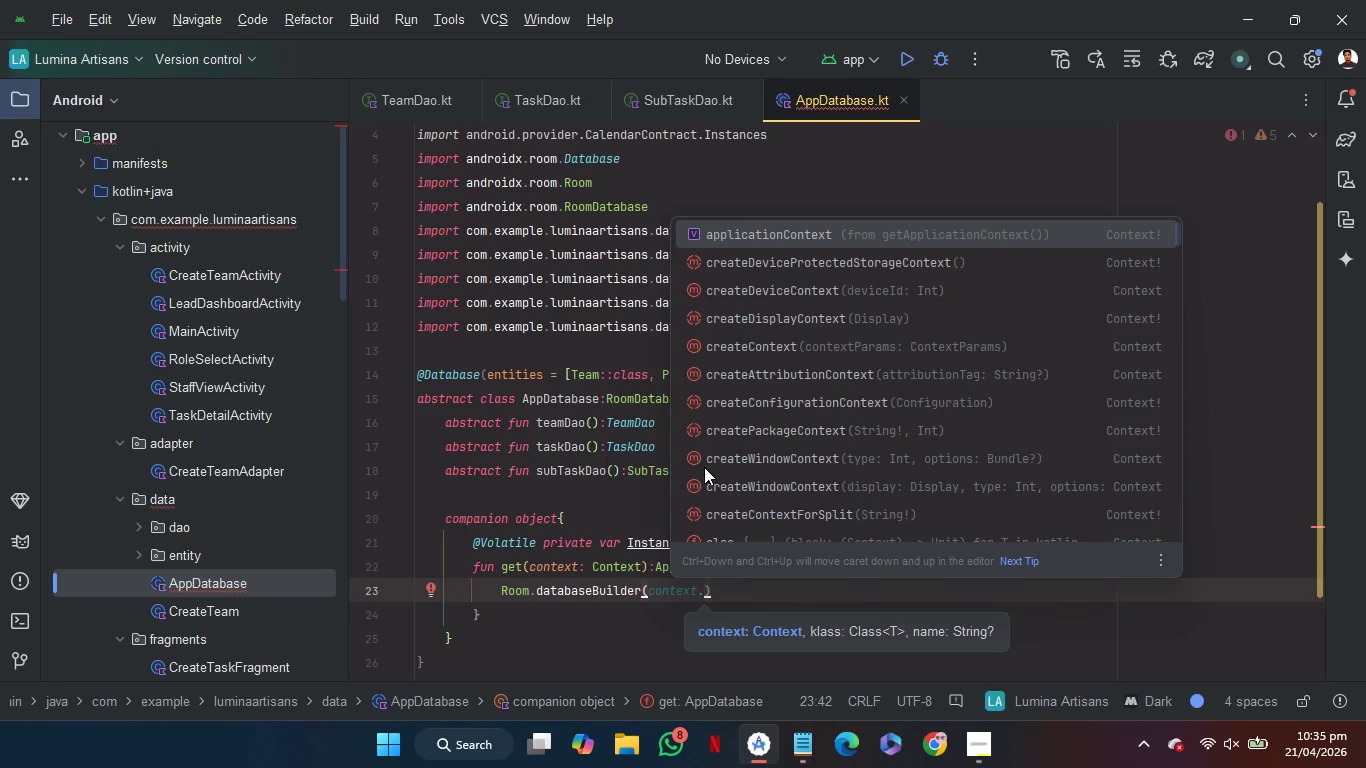 
key(Enter)
 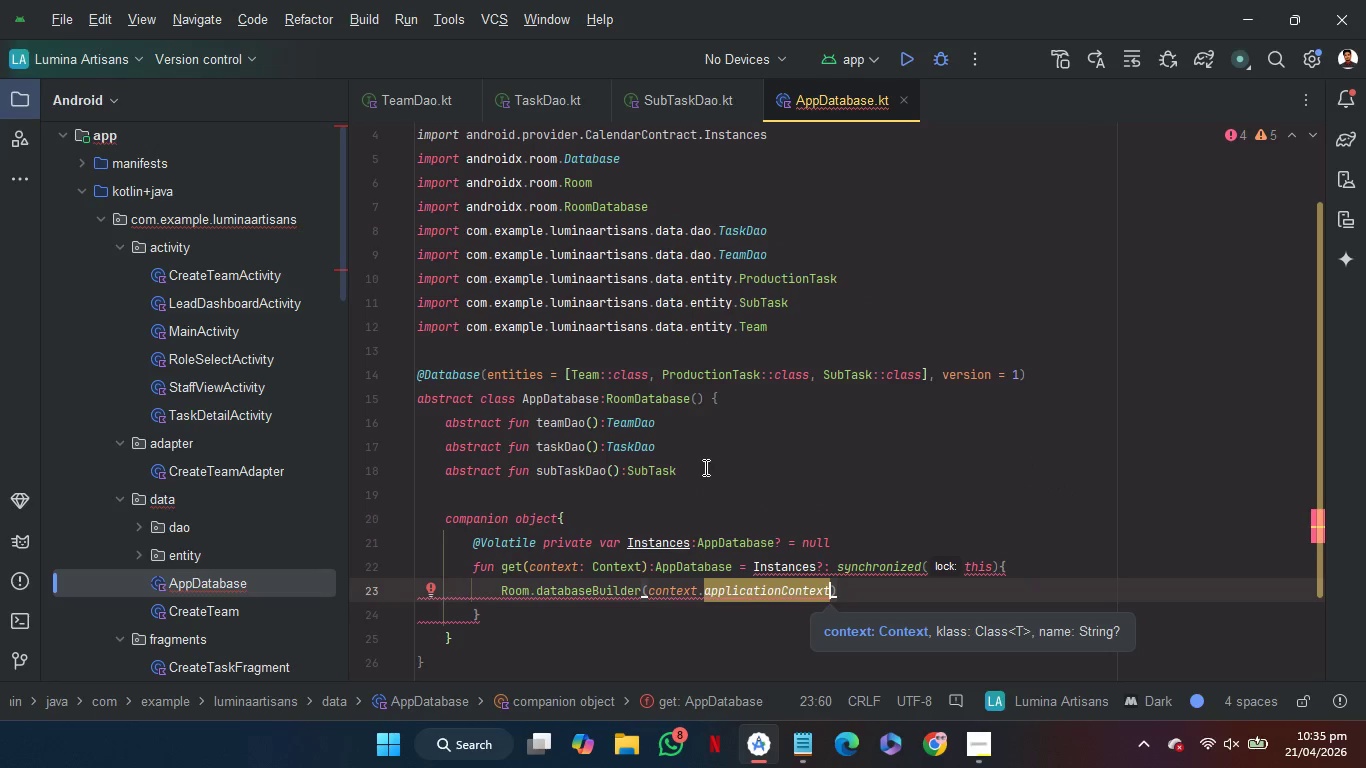 
key(Comma)
 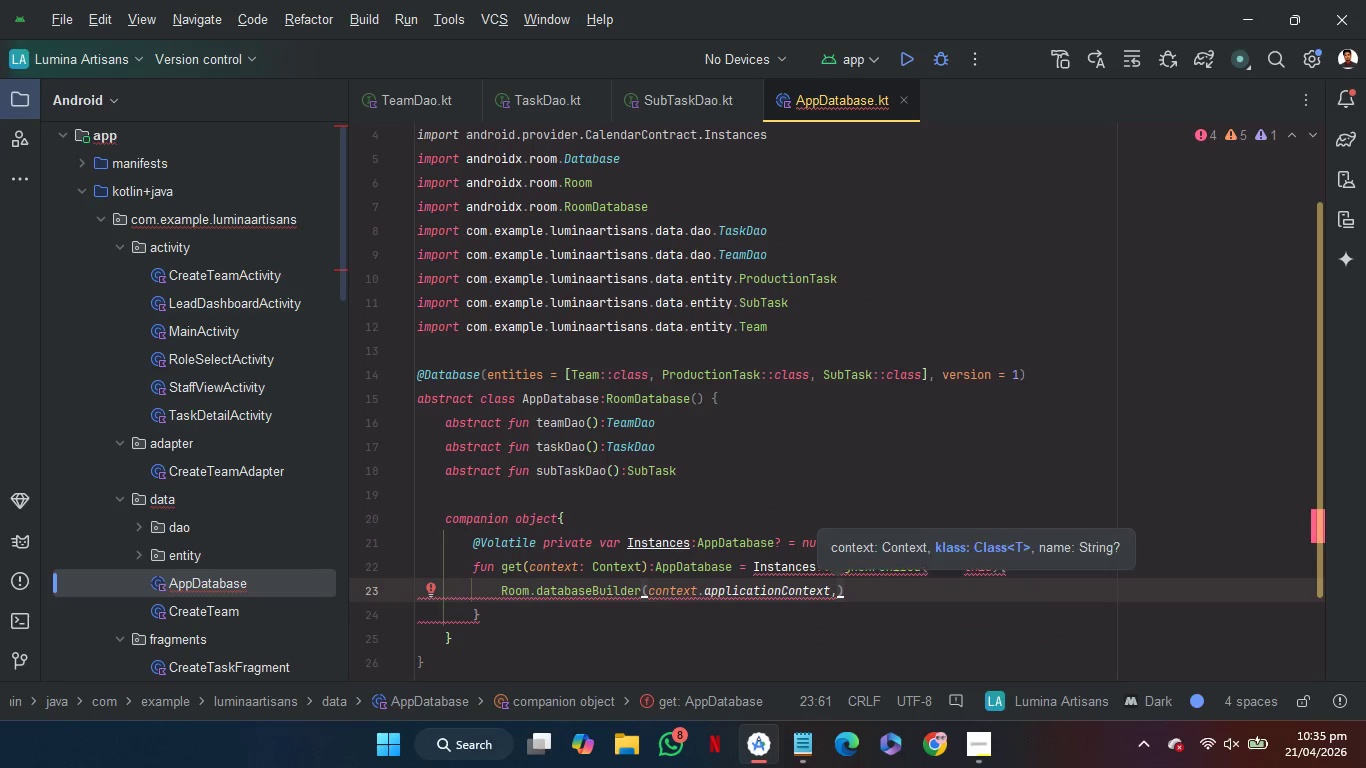 
key(Shift+A)
 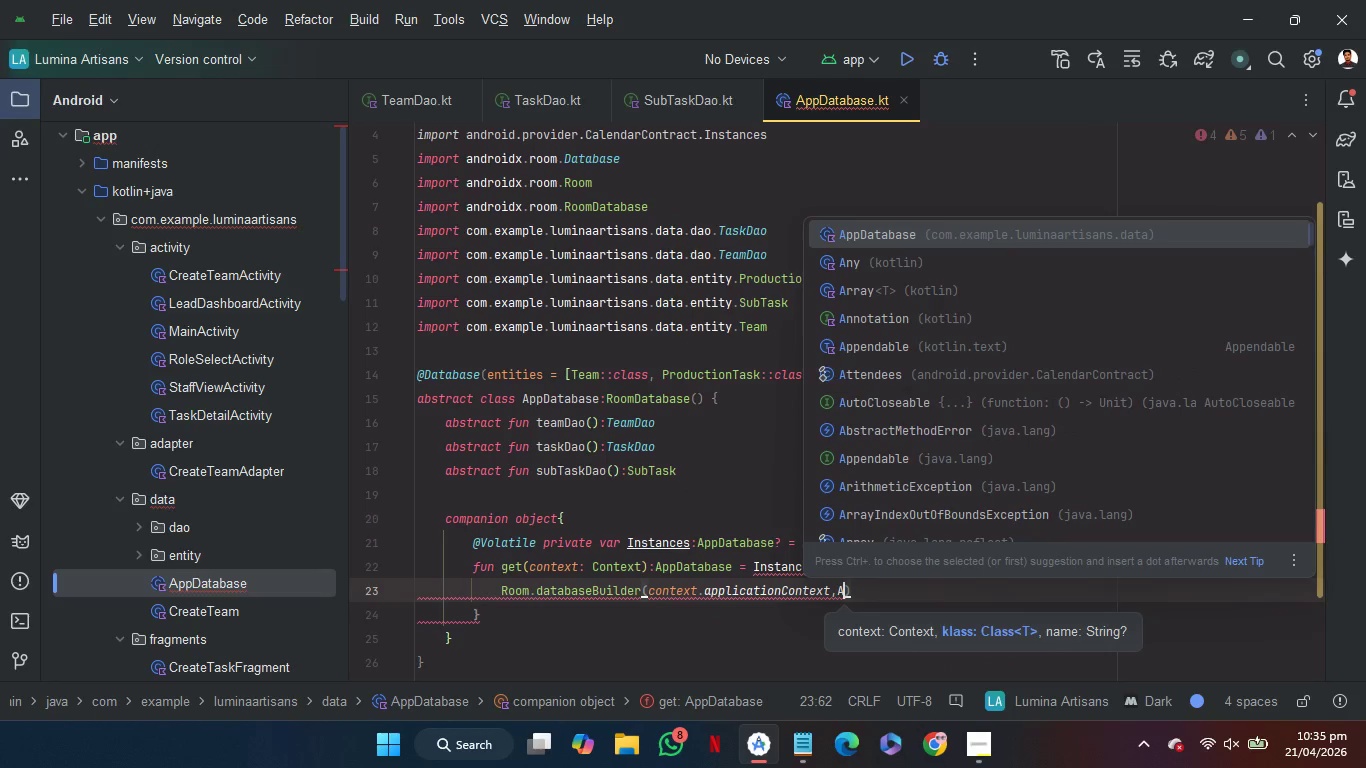 
key(Enter)
 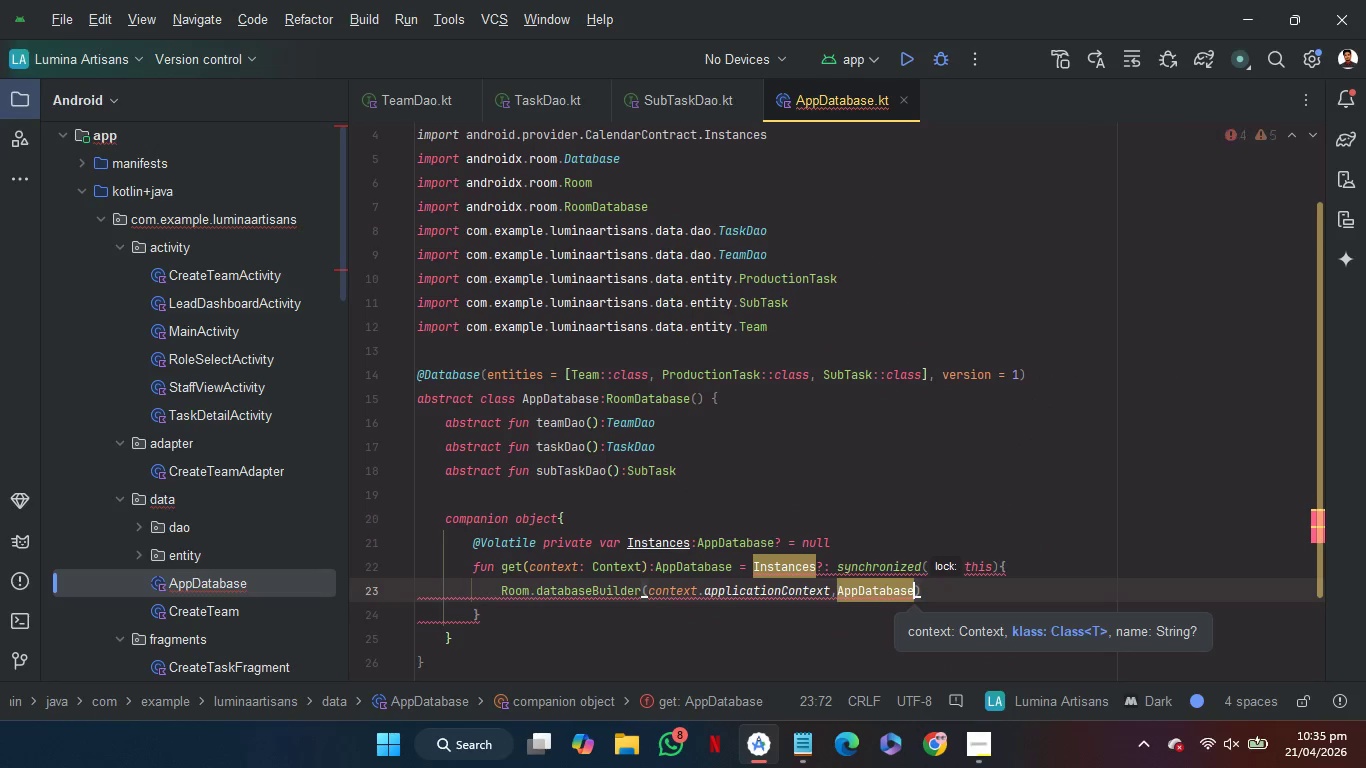 
key(Shift+Semicolon)
 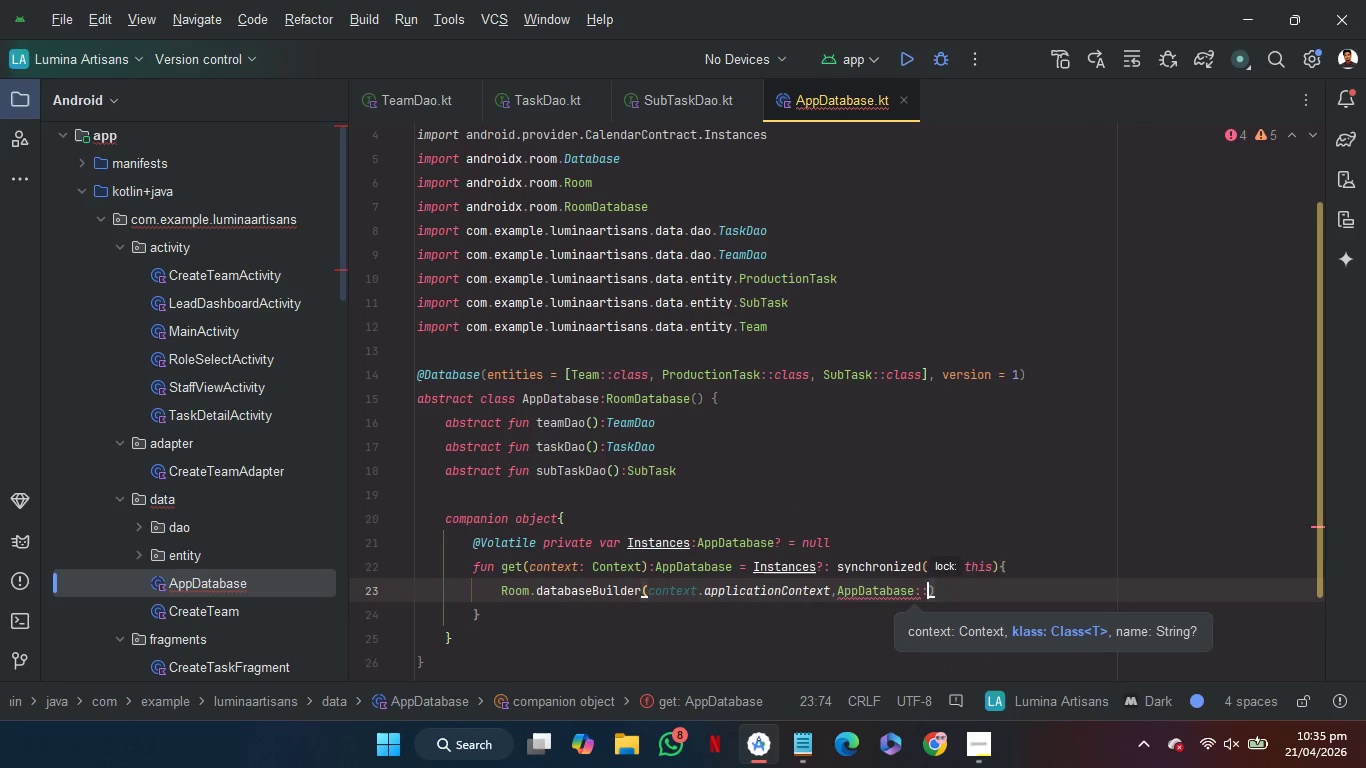 
key(Shift+Semicolon)
 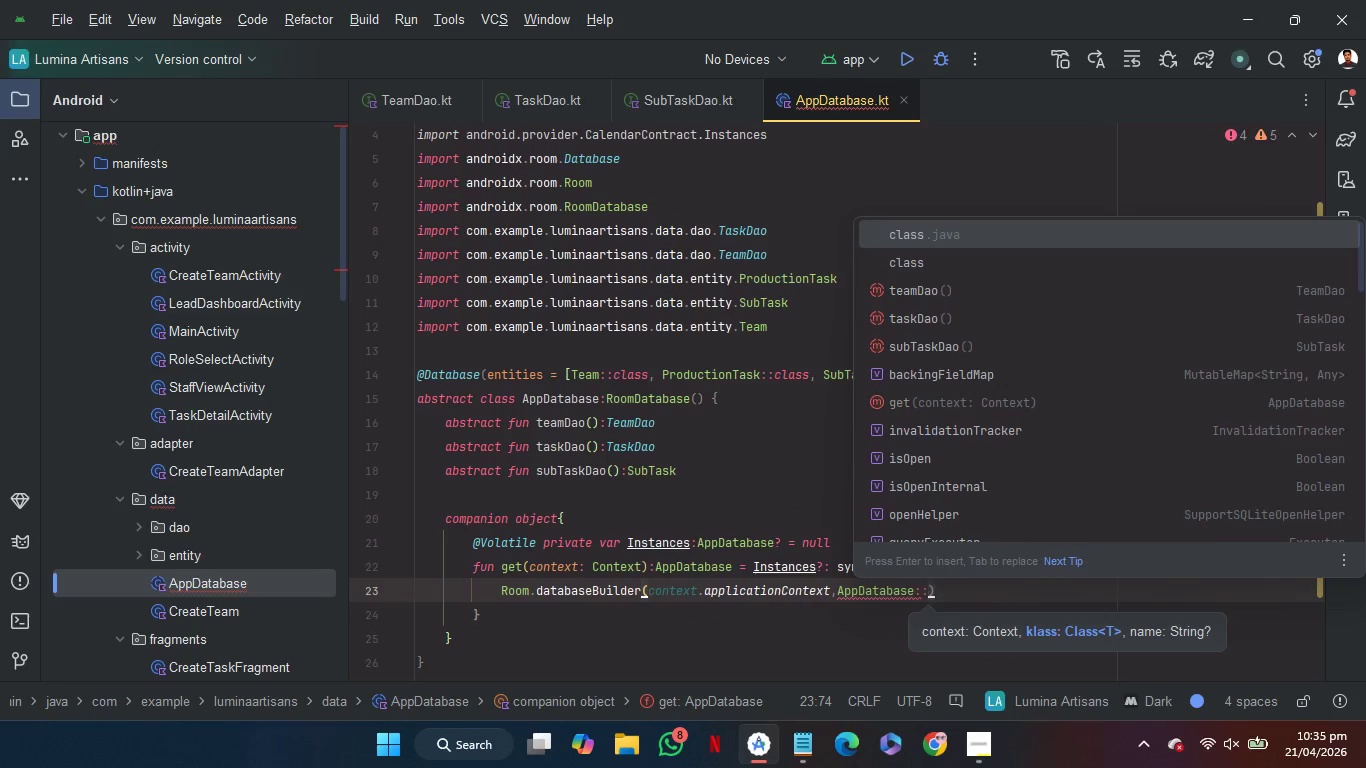 
key(C)
 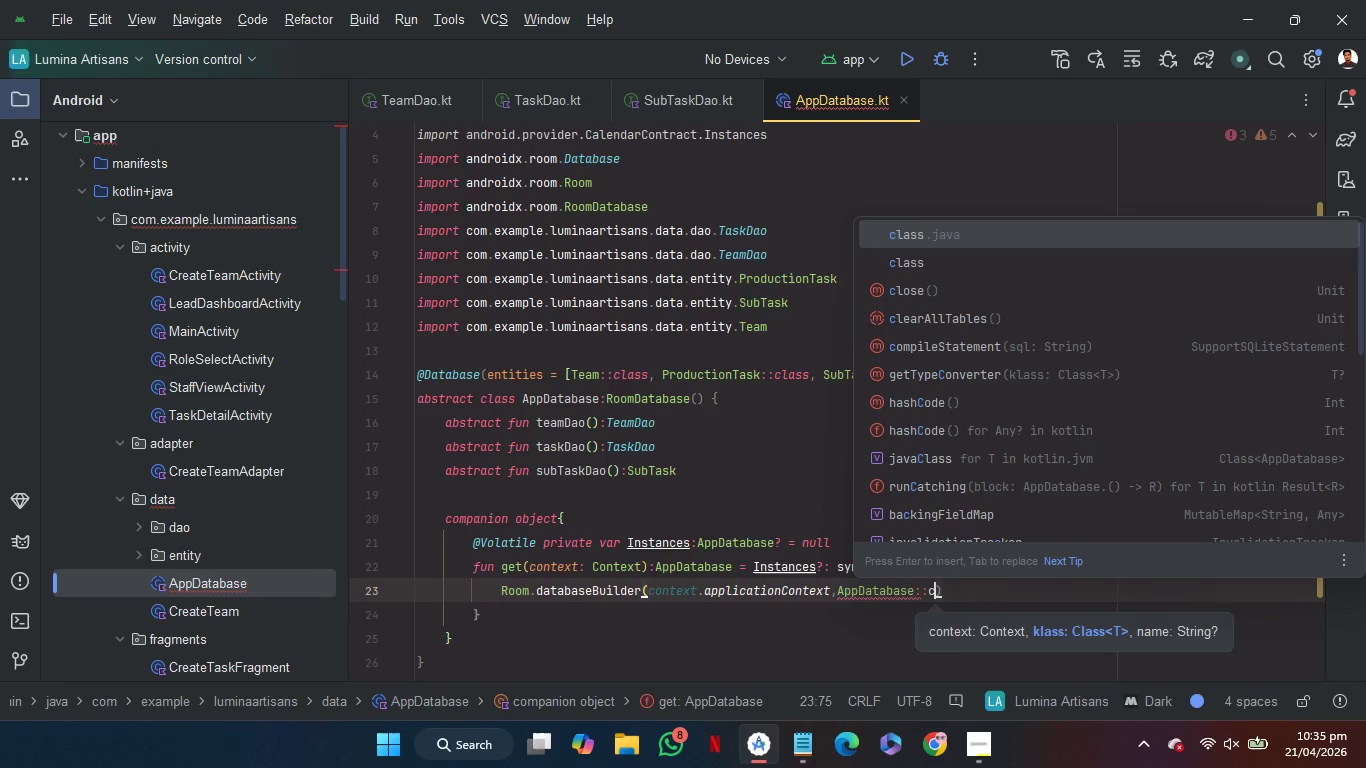 
key(Enter)
 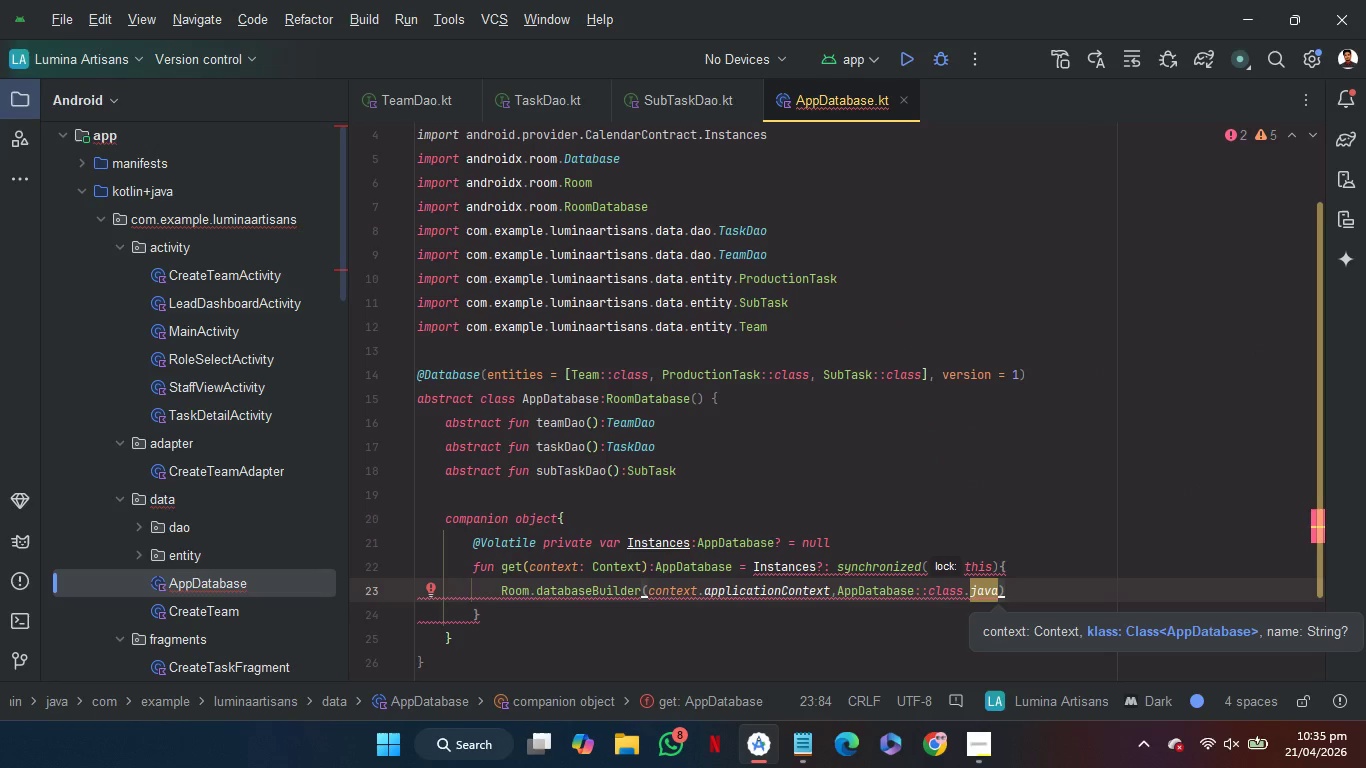 
key(Comma)
 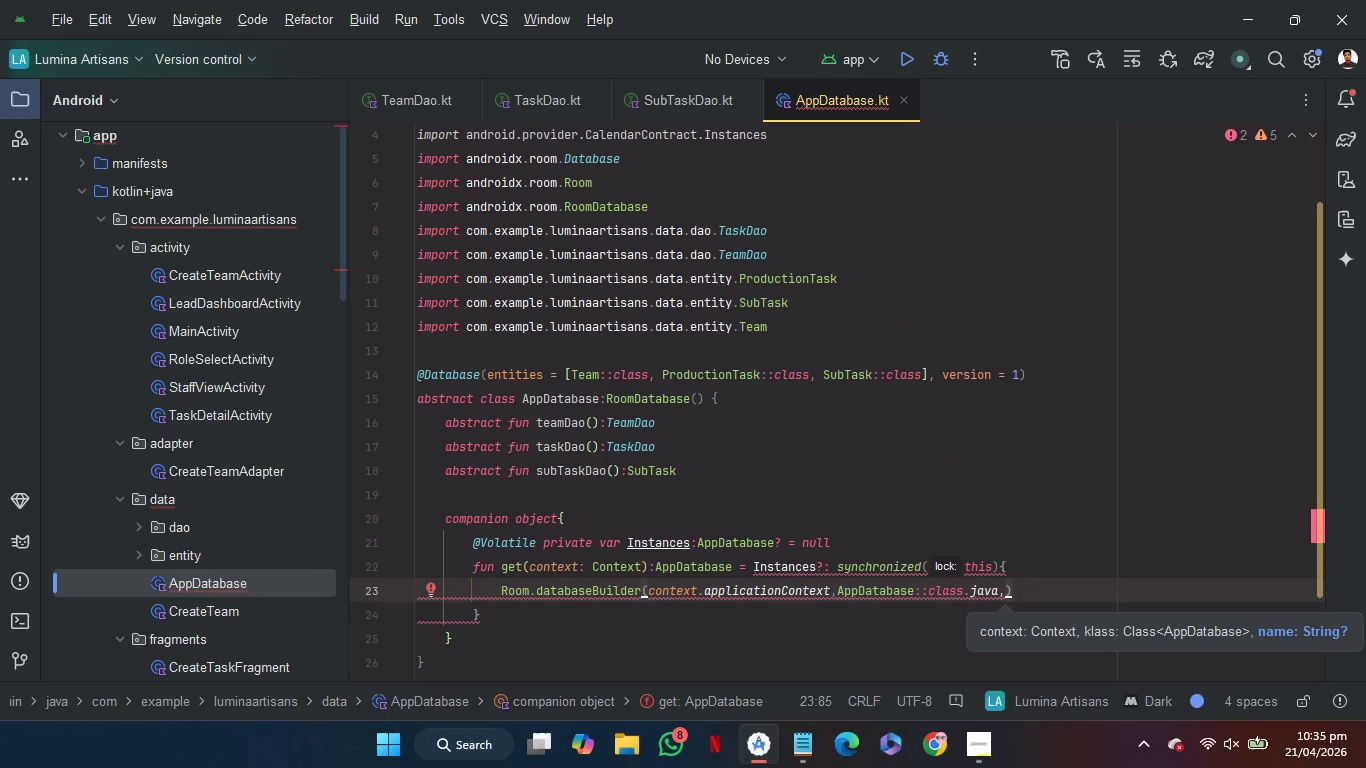 
key(Shift+Semicolon)
 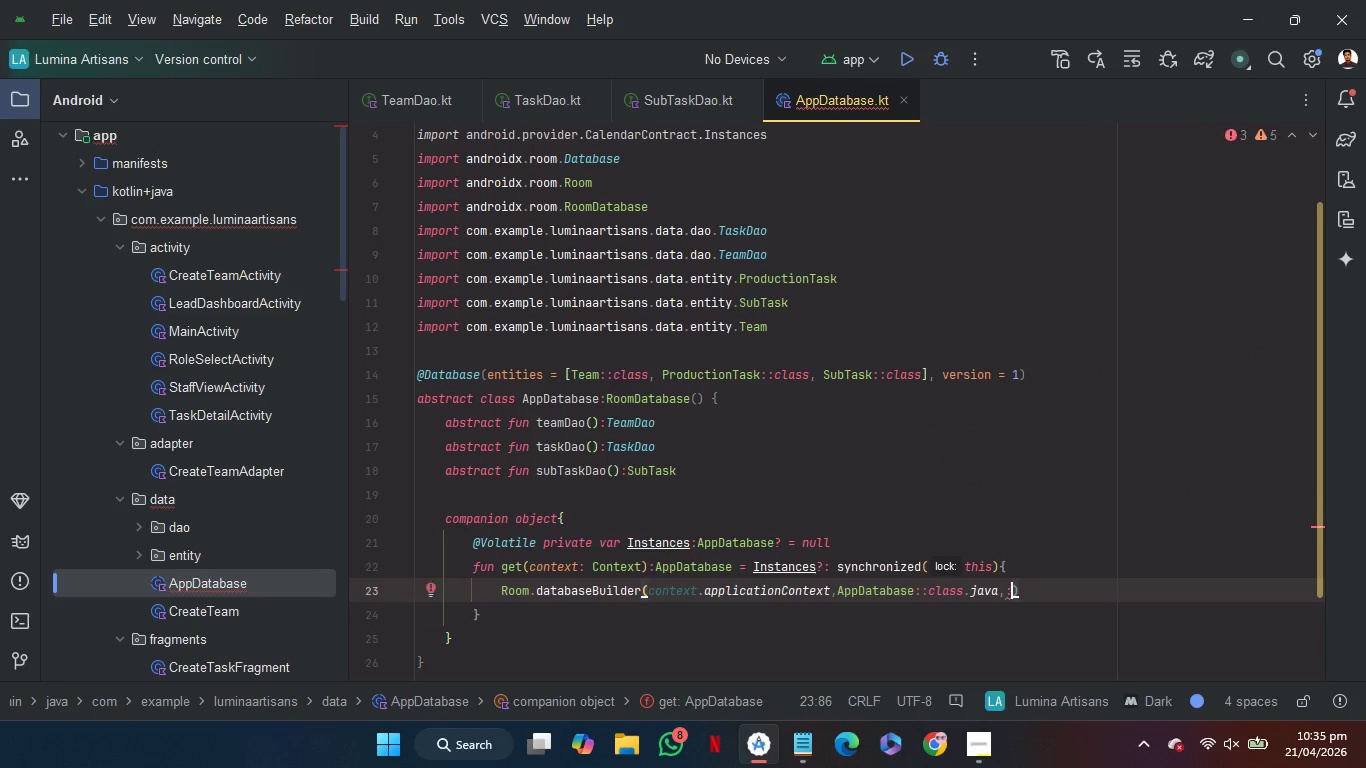 
key(Backspace)
 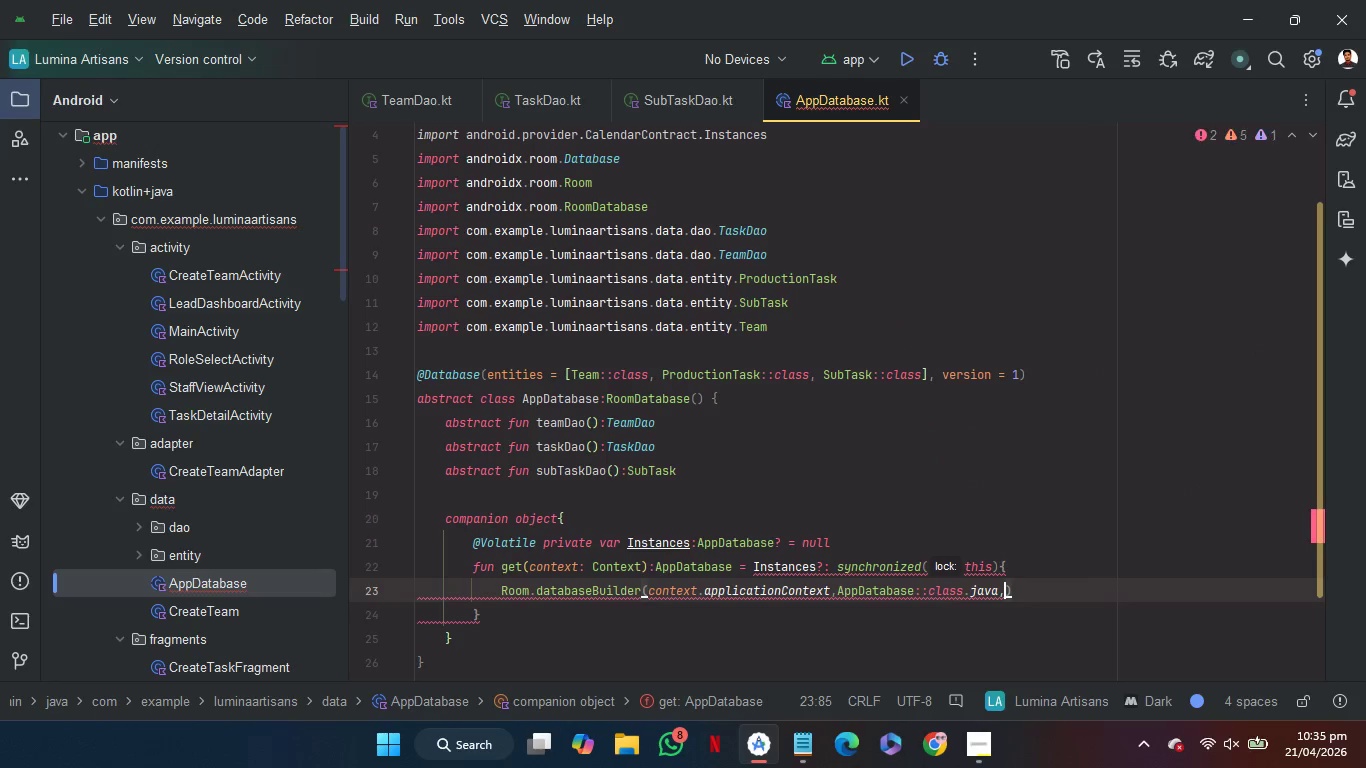 
key(Shift+Quote)
 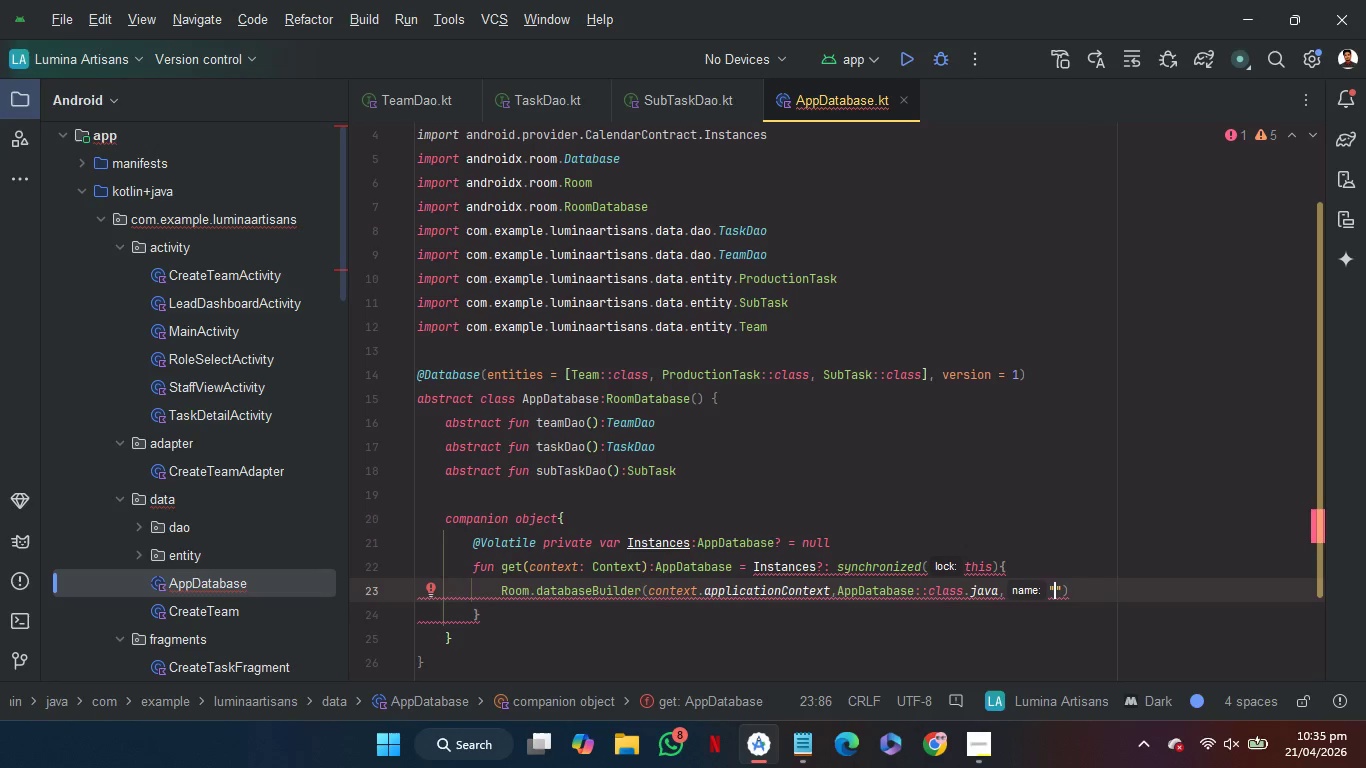 
type(lumina_db)
 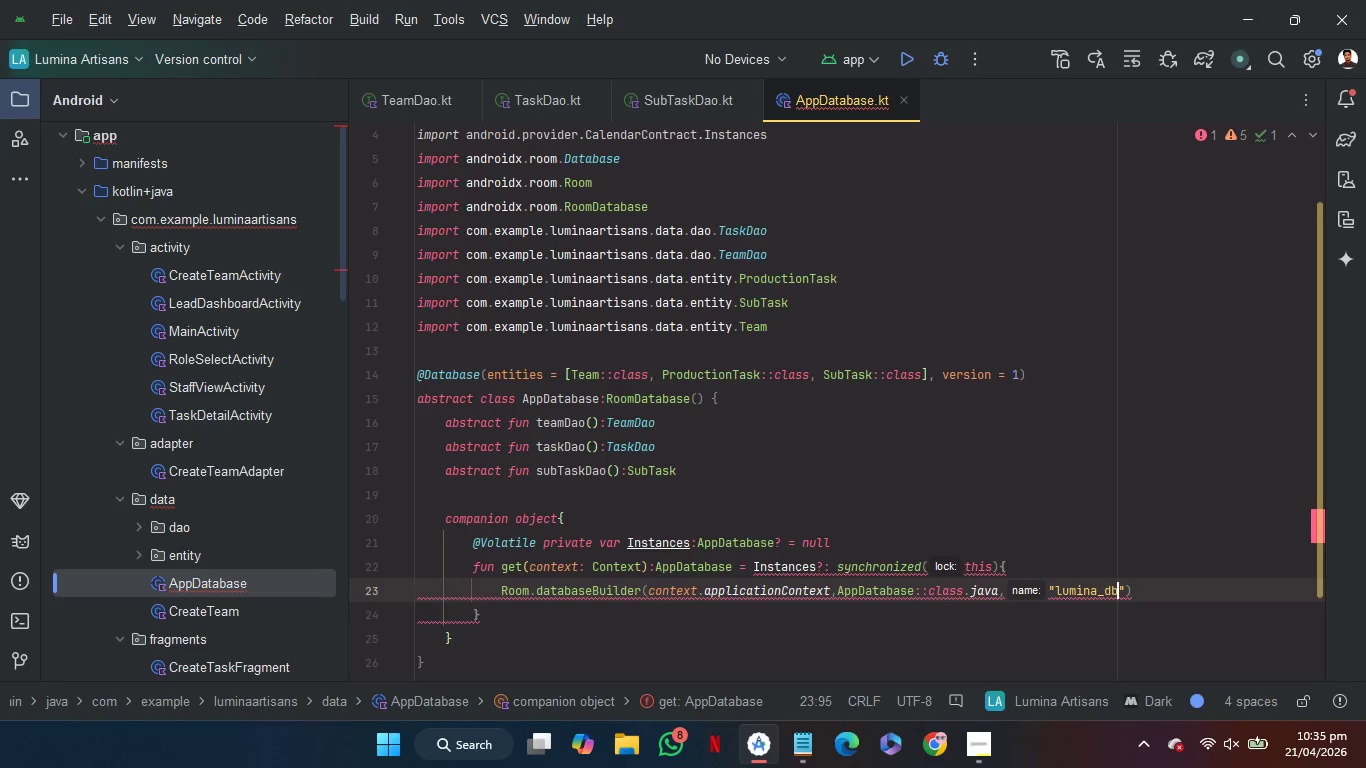 
wait(9.25)
 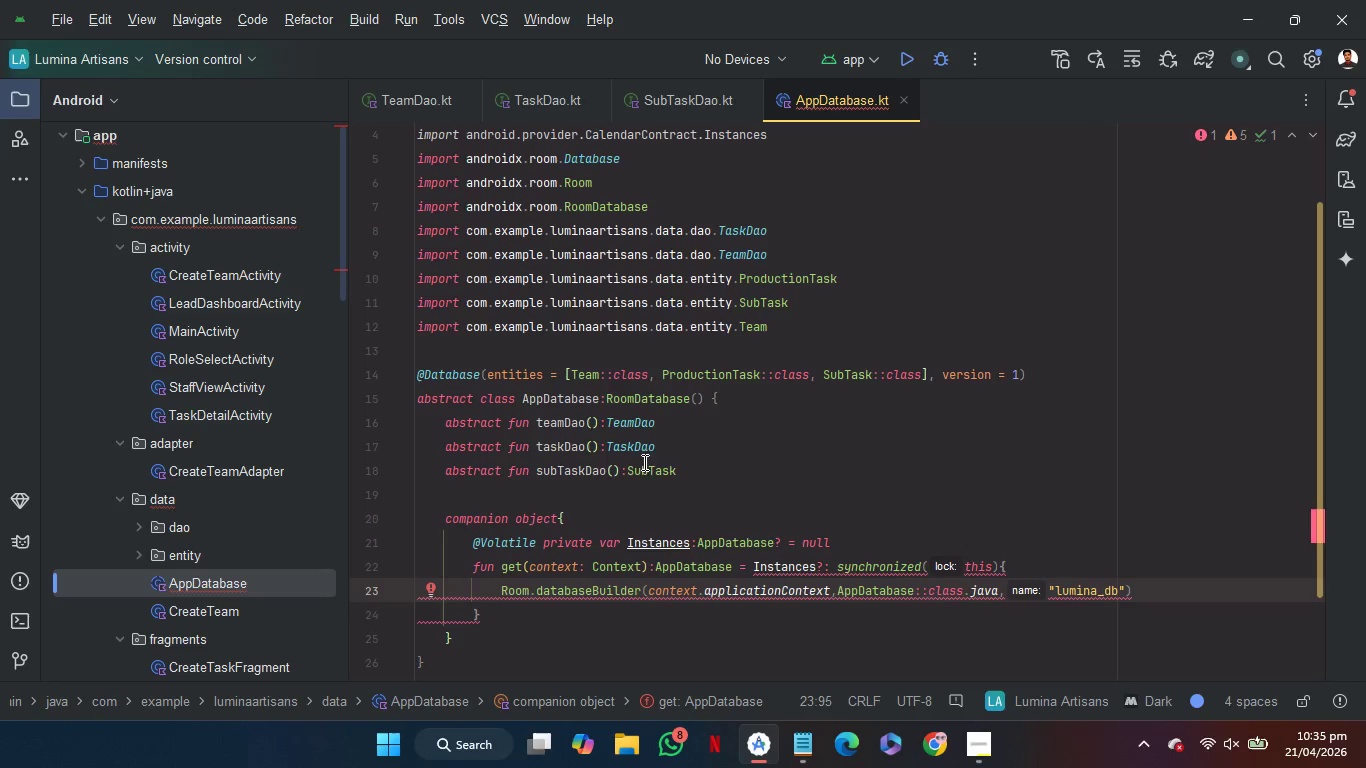 
left_click([1157, 587])
 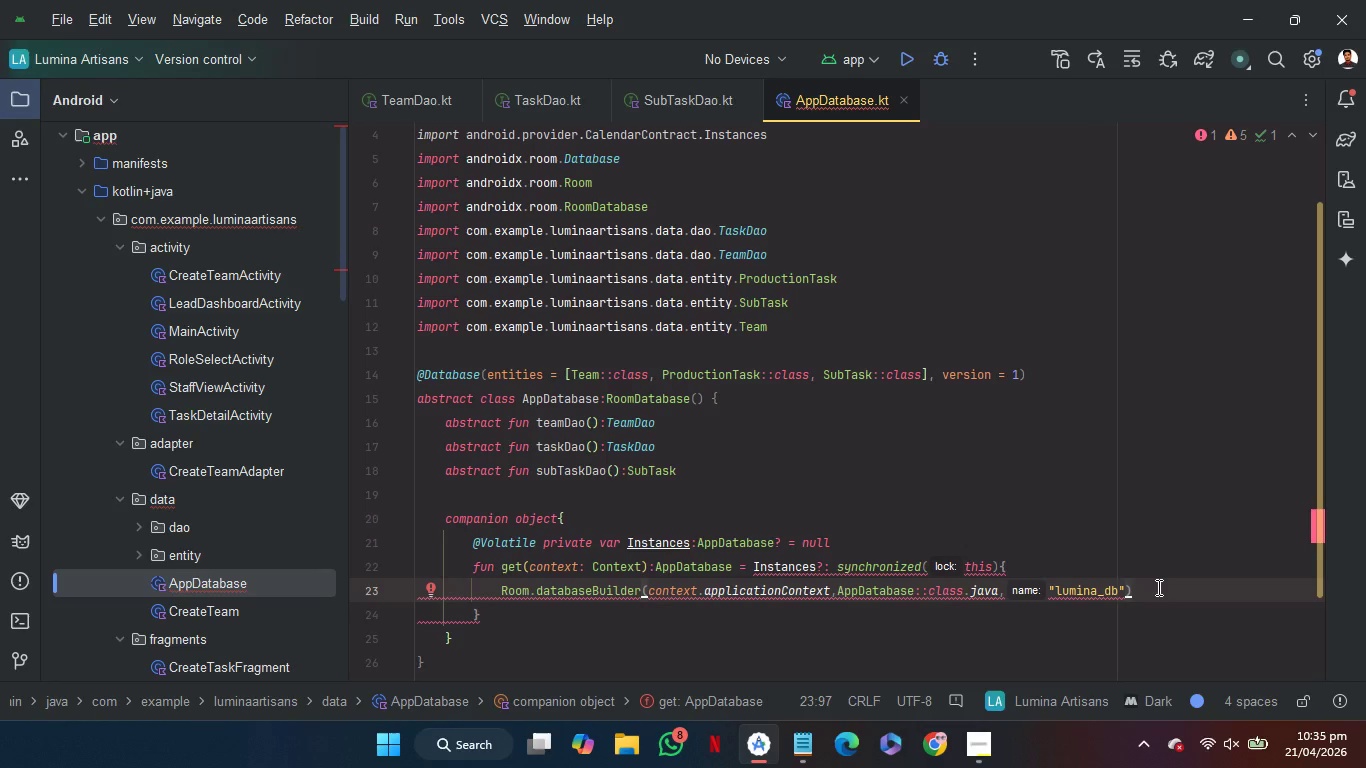 
key(Enter)
 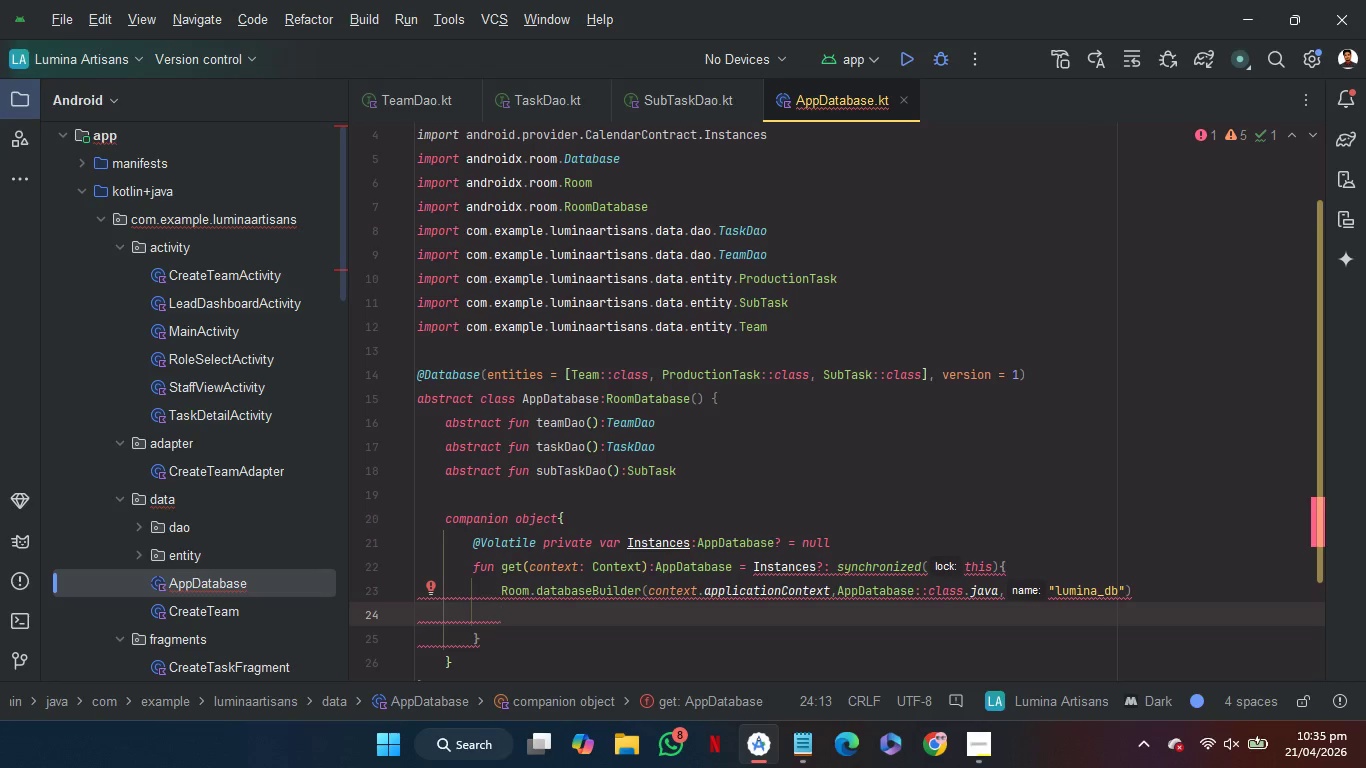 
type(.fa)
 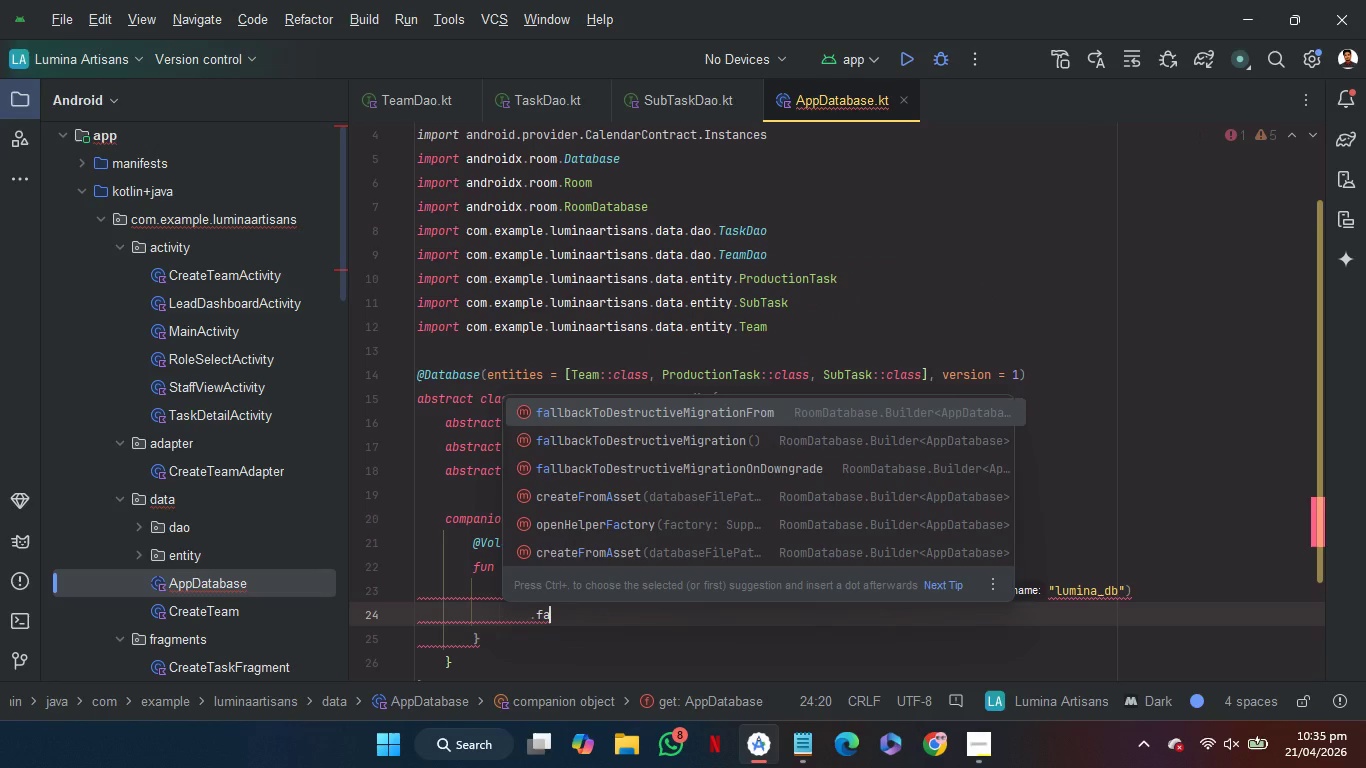 
key(ArrowDown)
 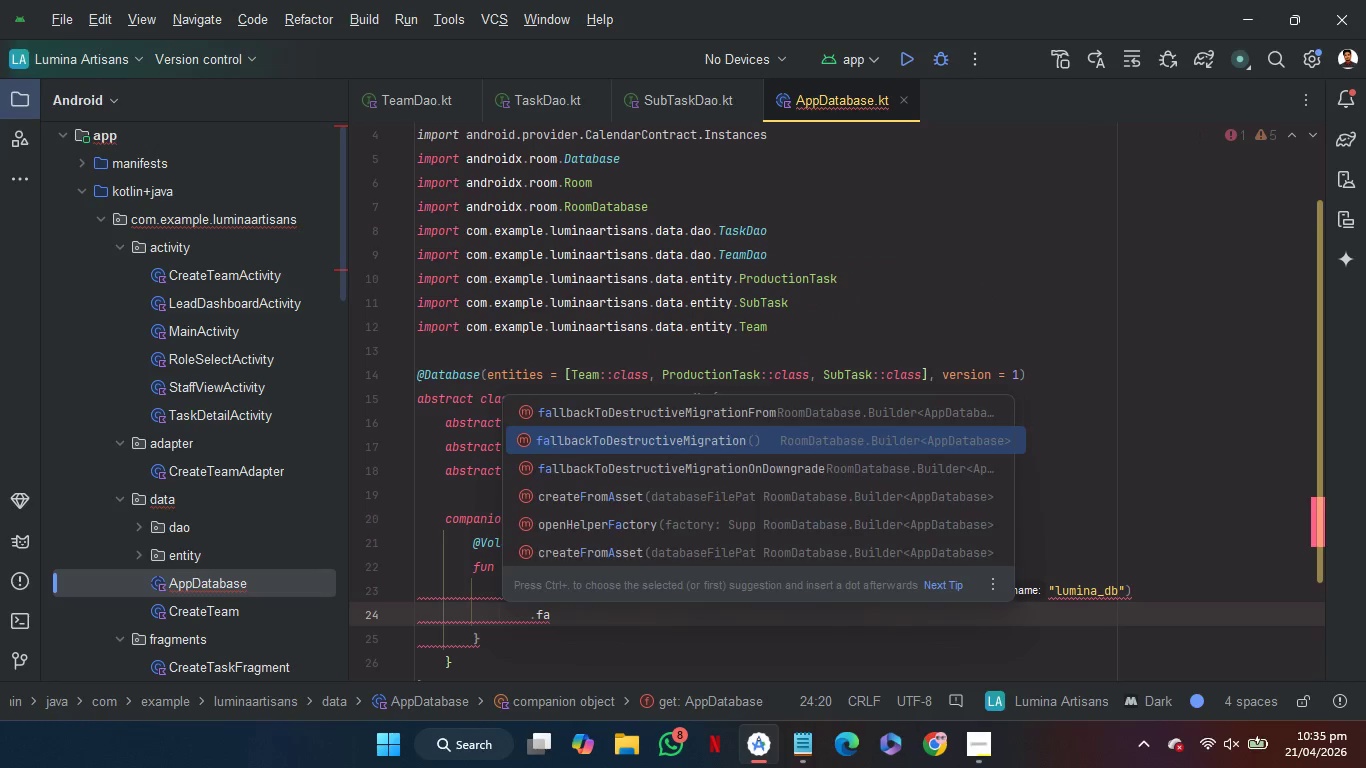 
key(Enter)
 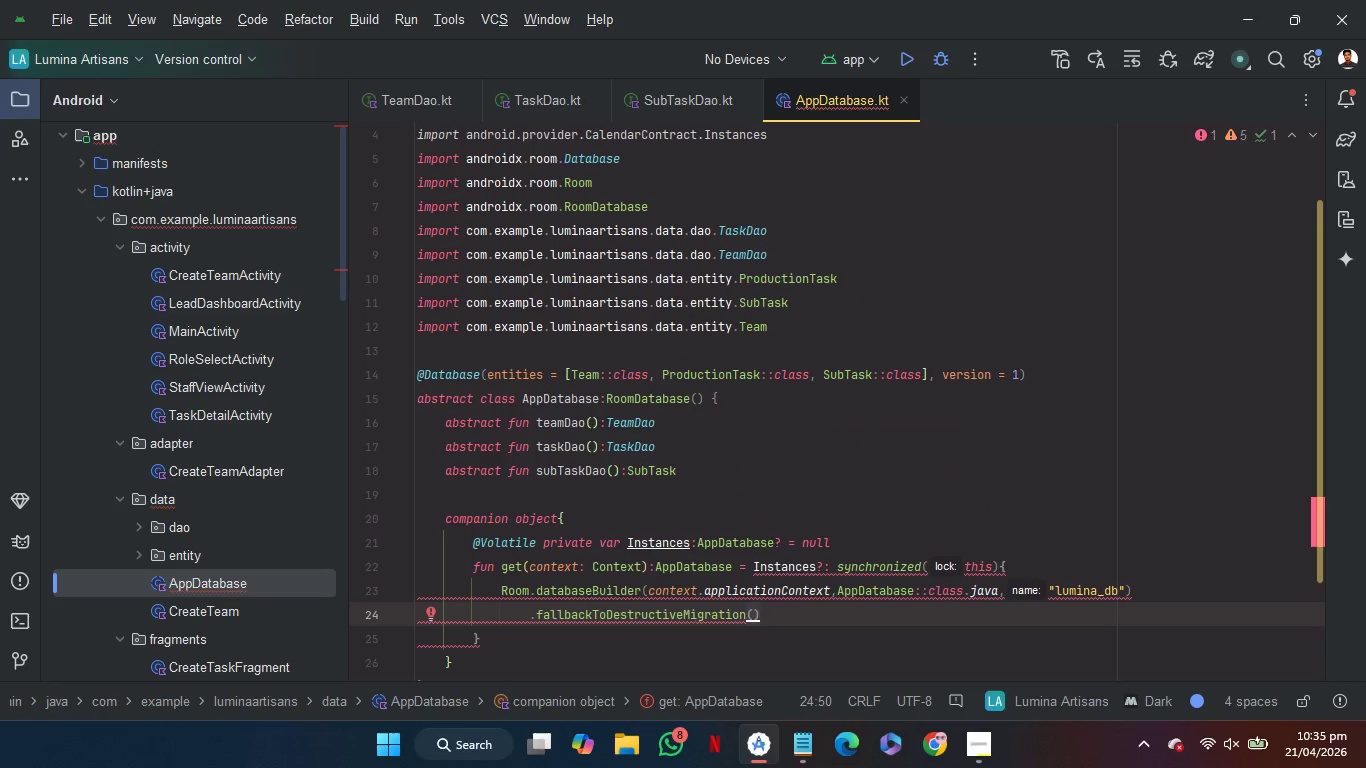 
key(Enter)
 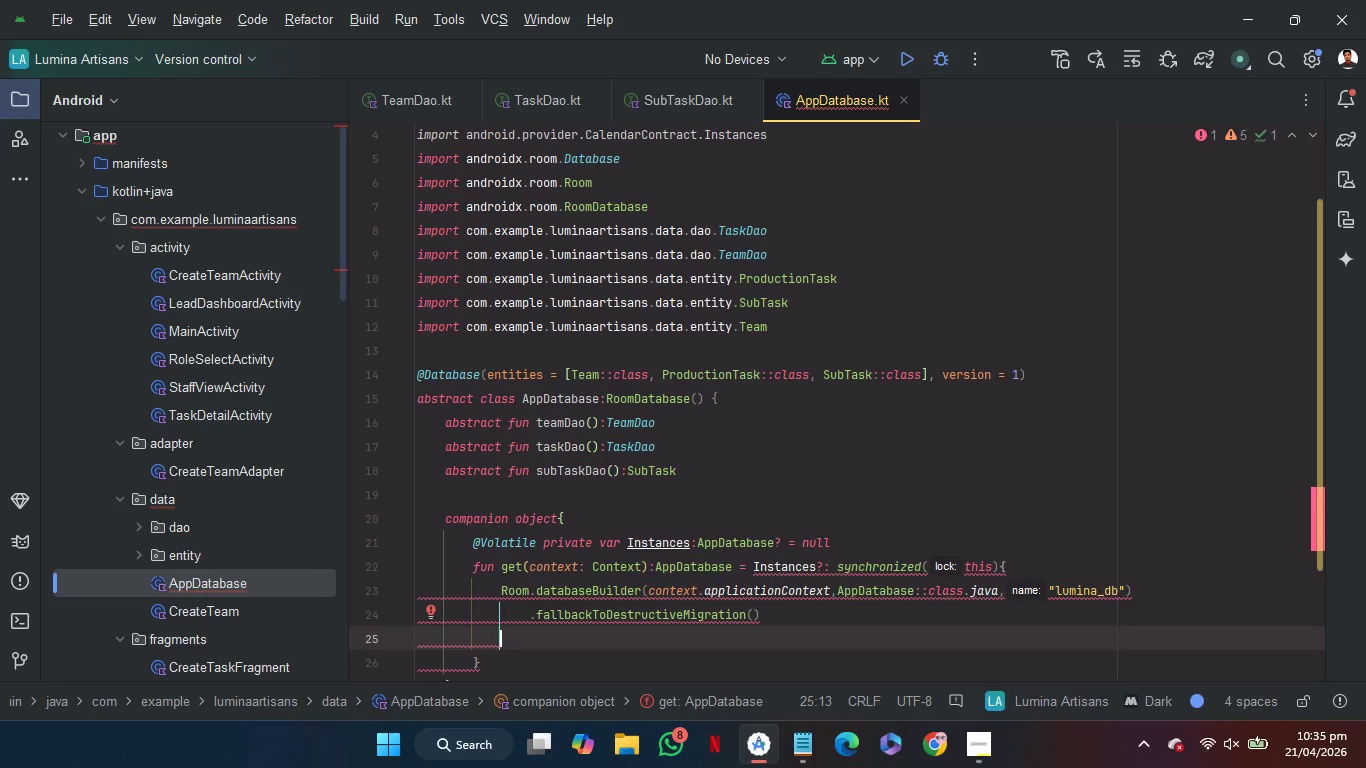 
key(Period)
 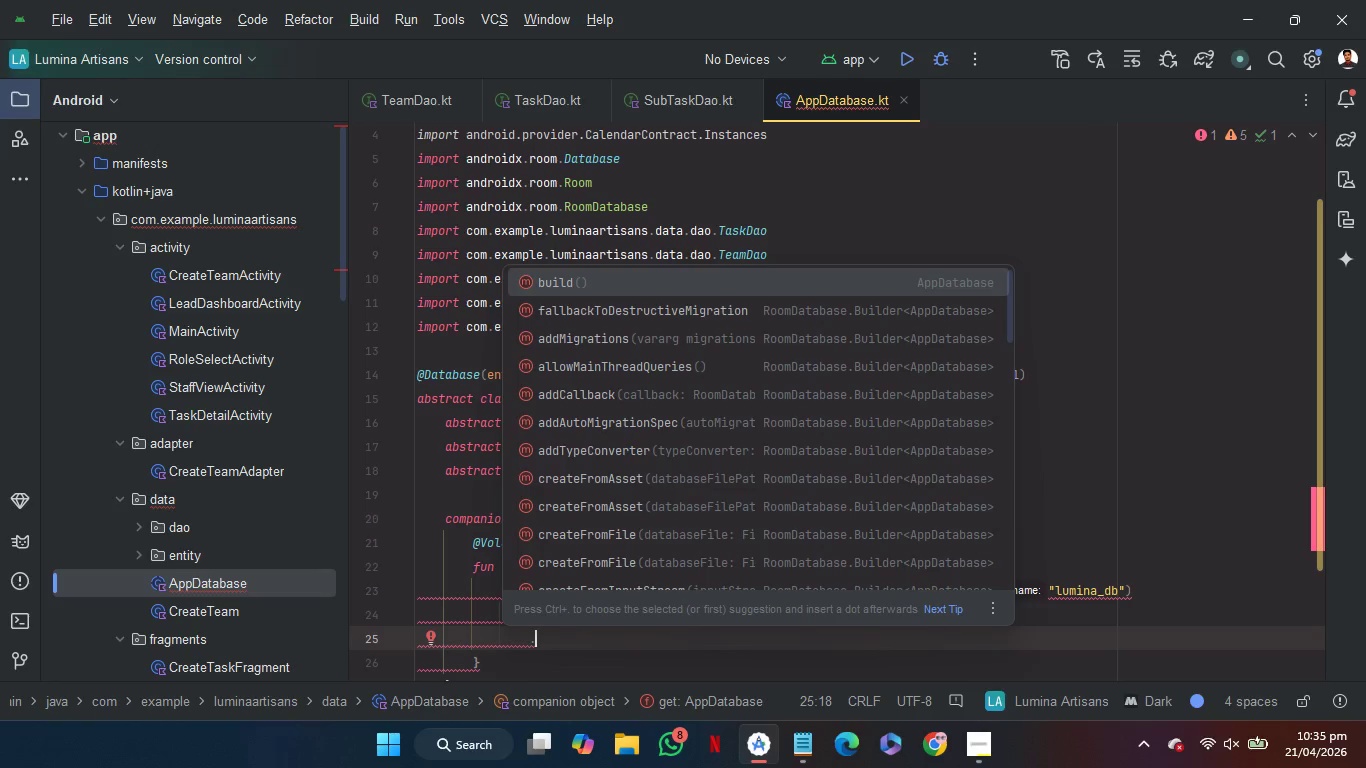 
key(B)
 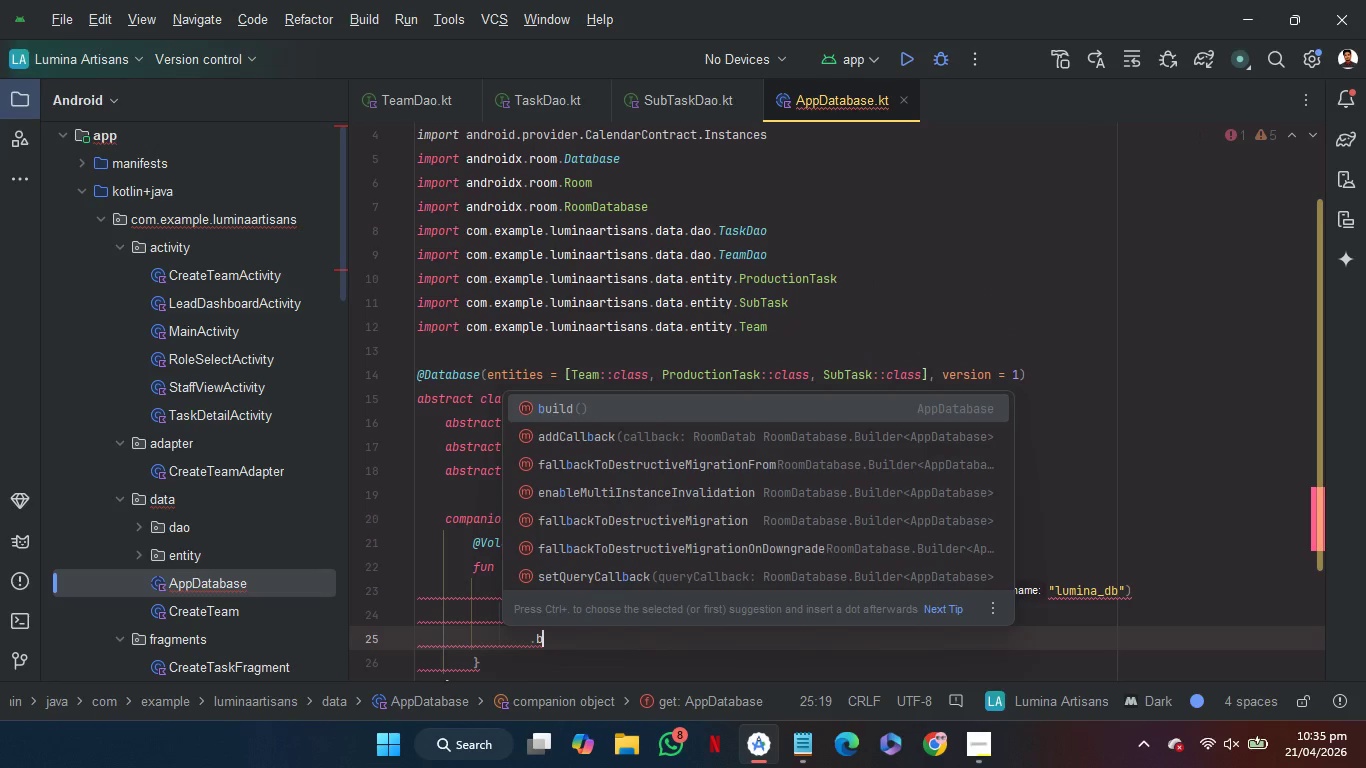 
key(Enter)
 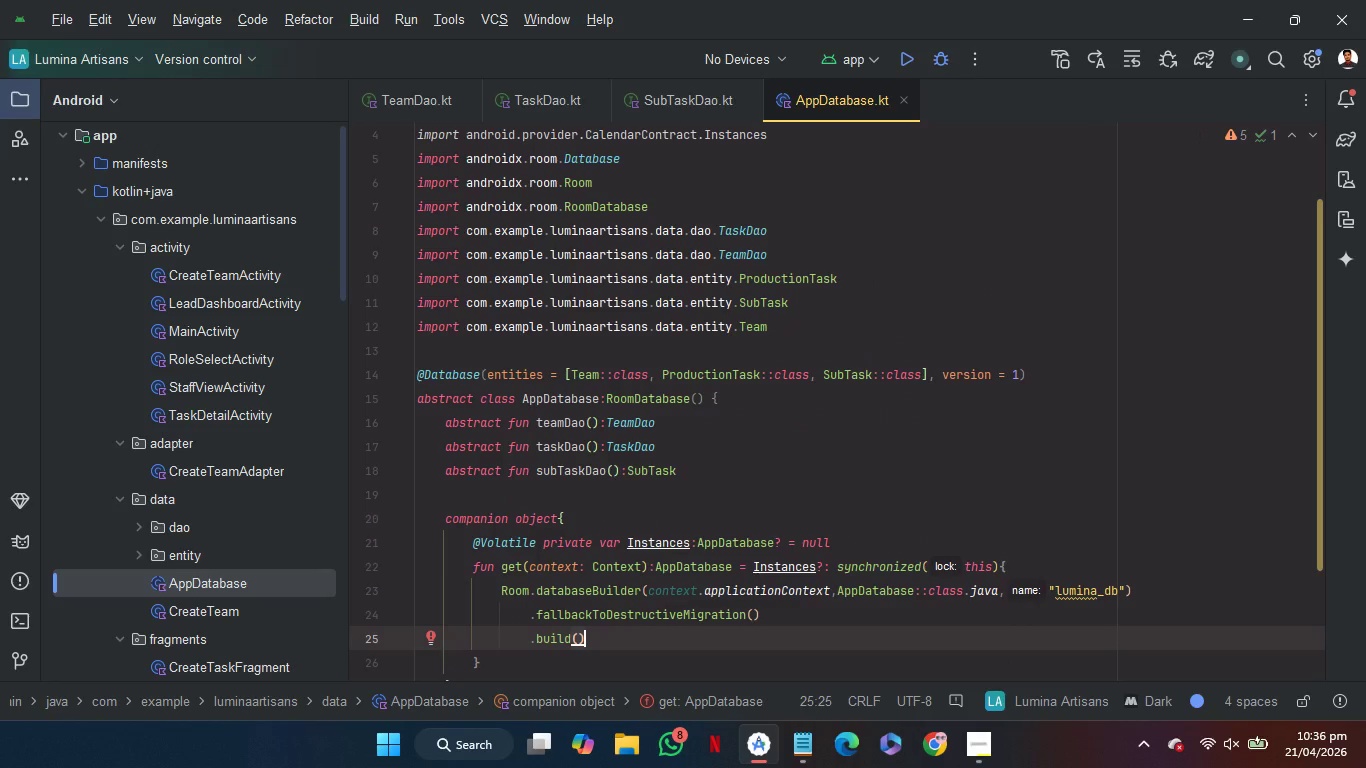 
key(Period)
 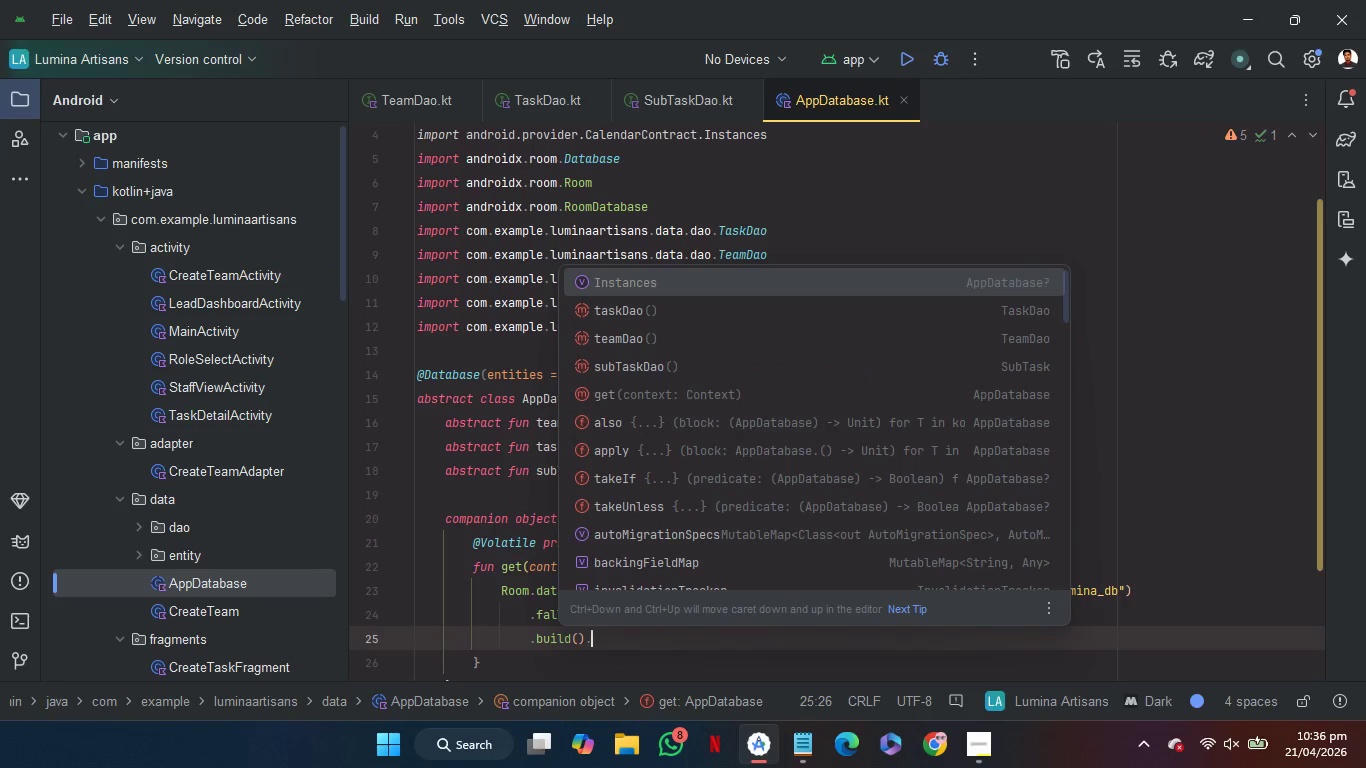 
key(A)
 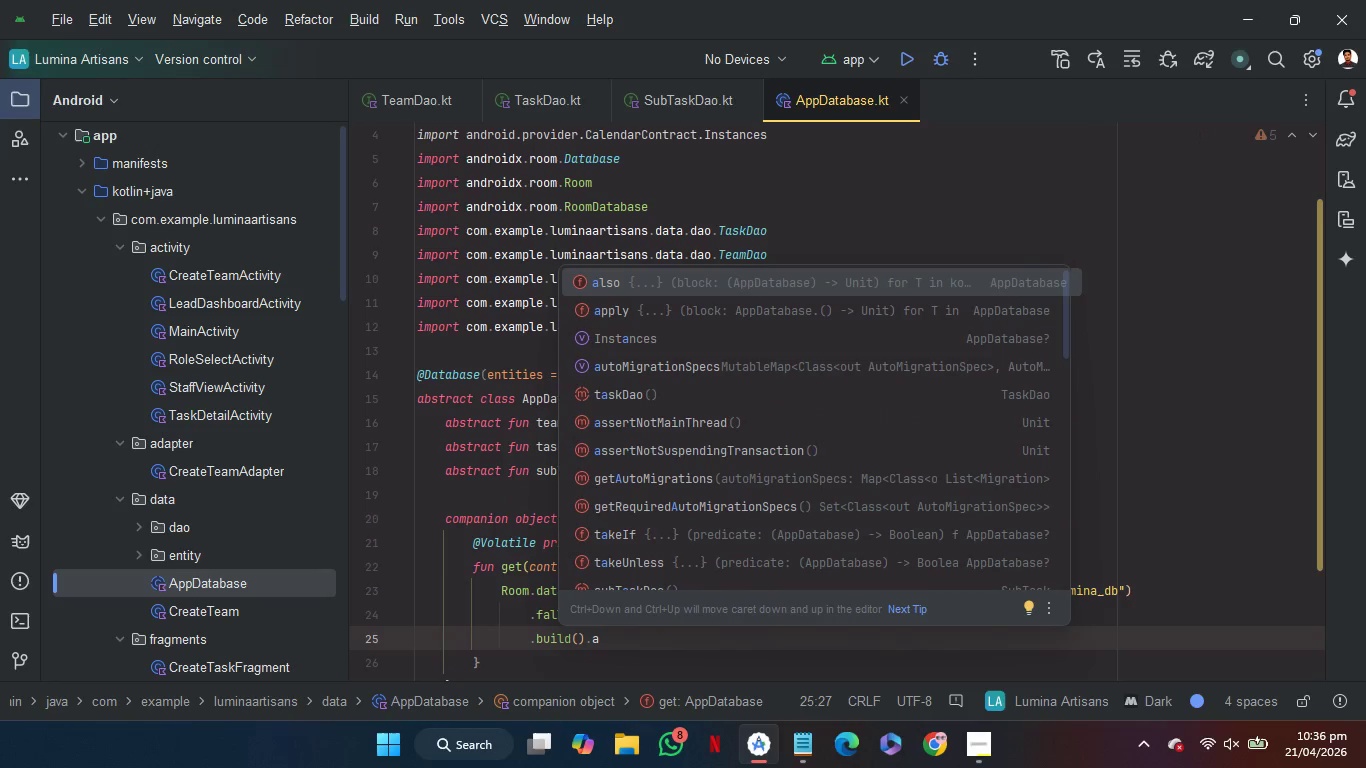 
key(Enter)
 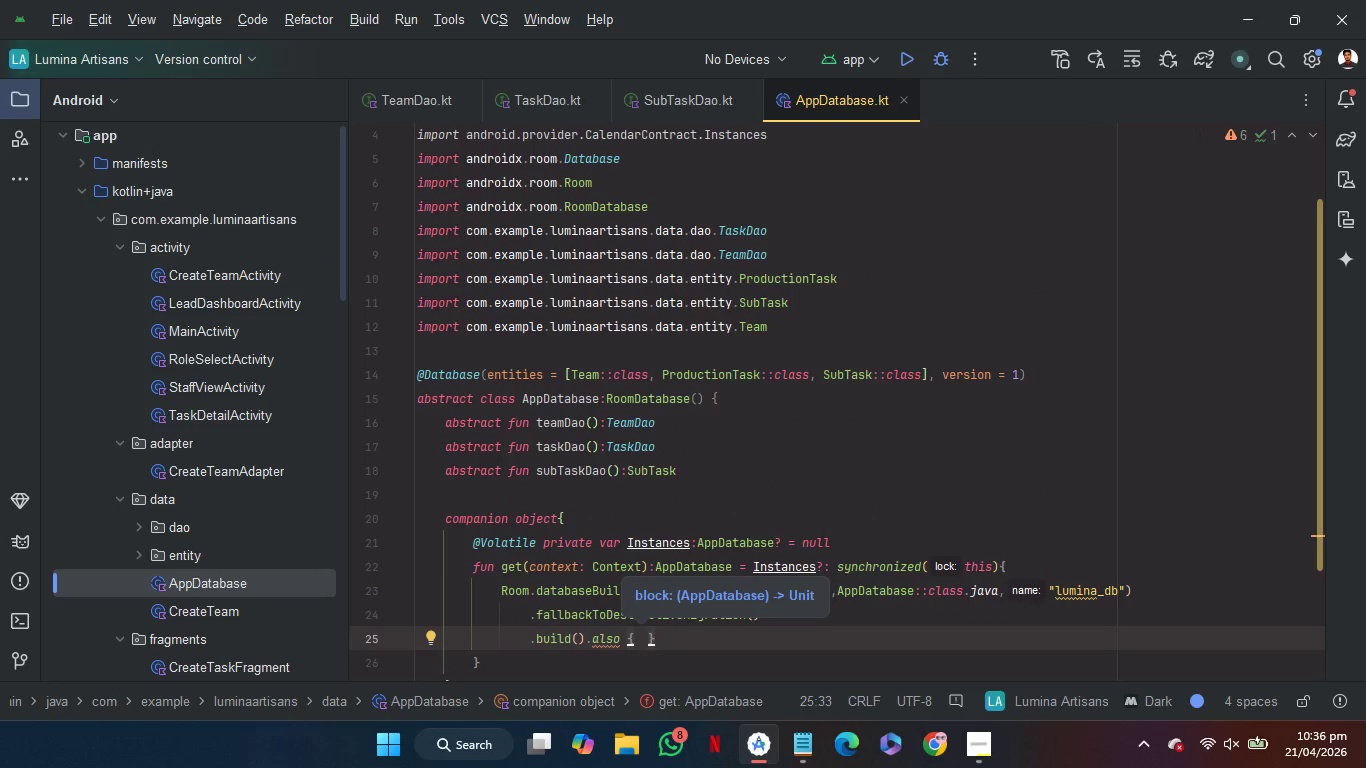 
key(Shift+I)
 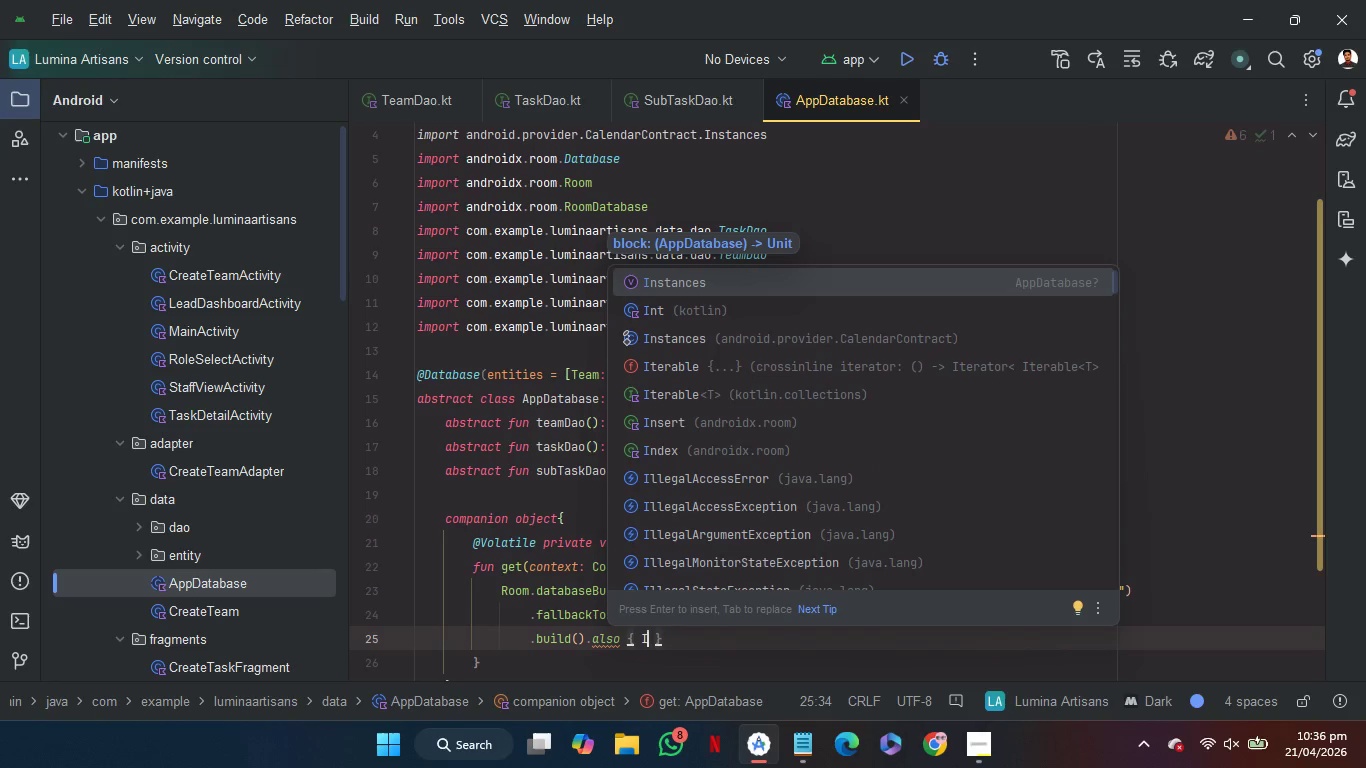 
key(Enter)
 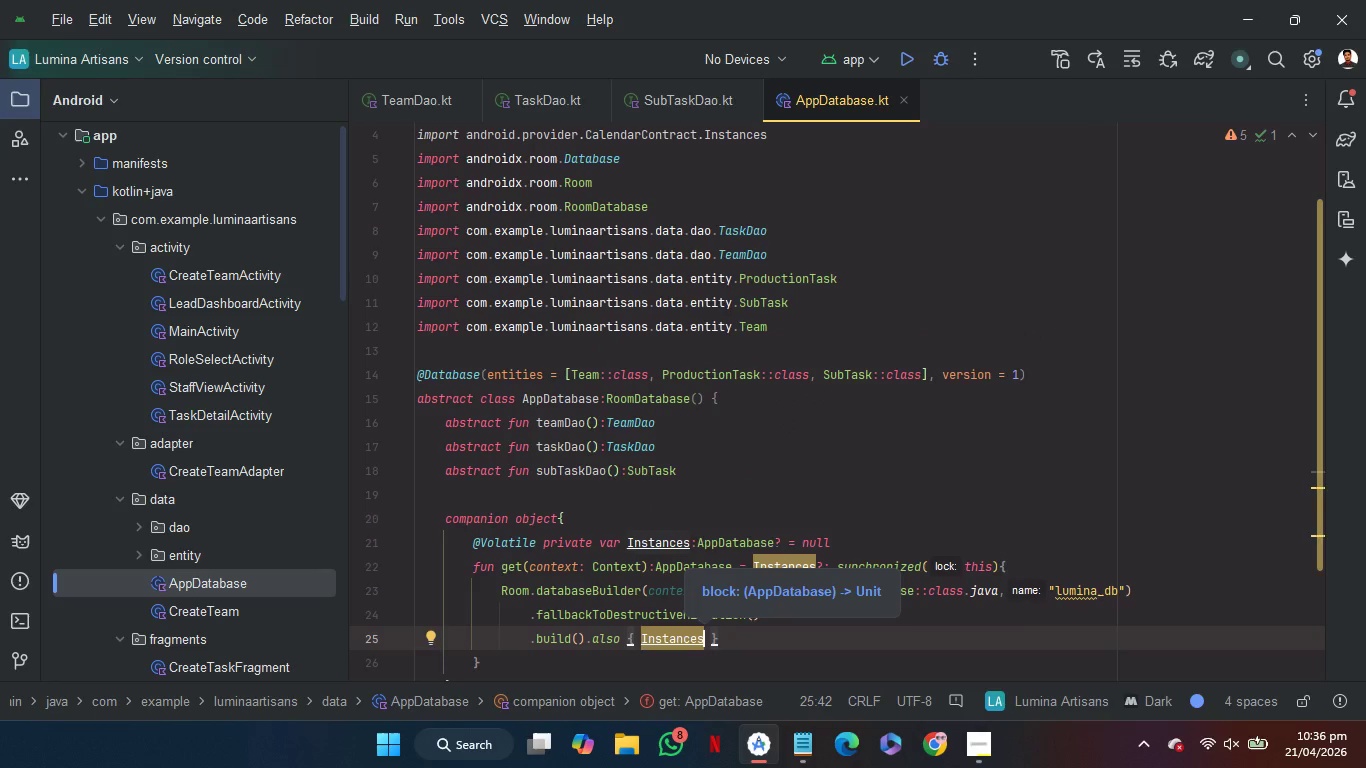 
key(Space)
 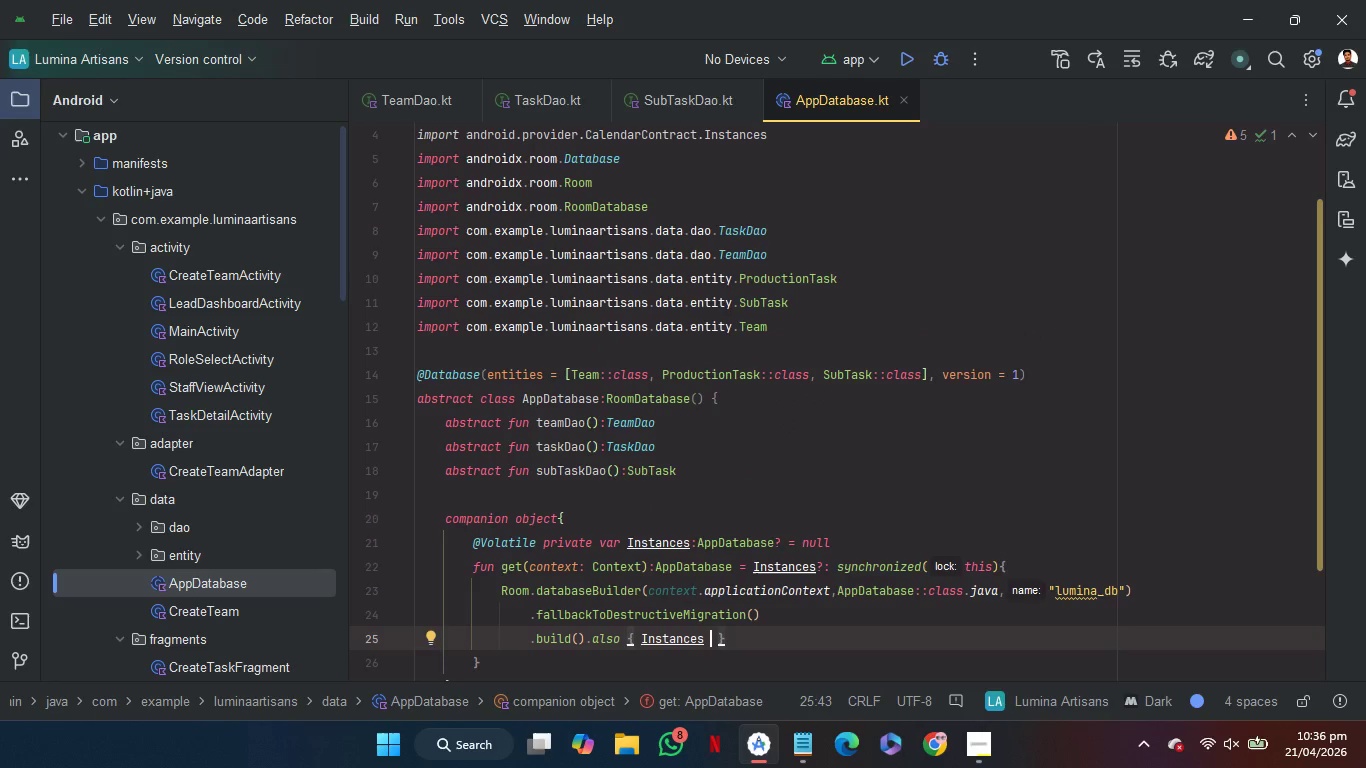 
key(Minus)
 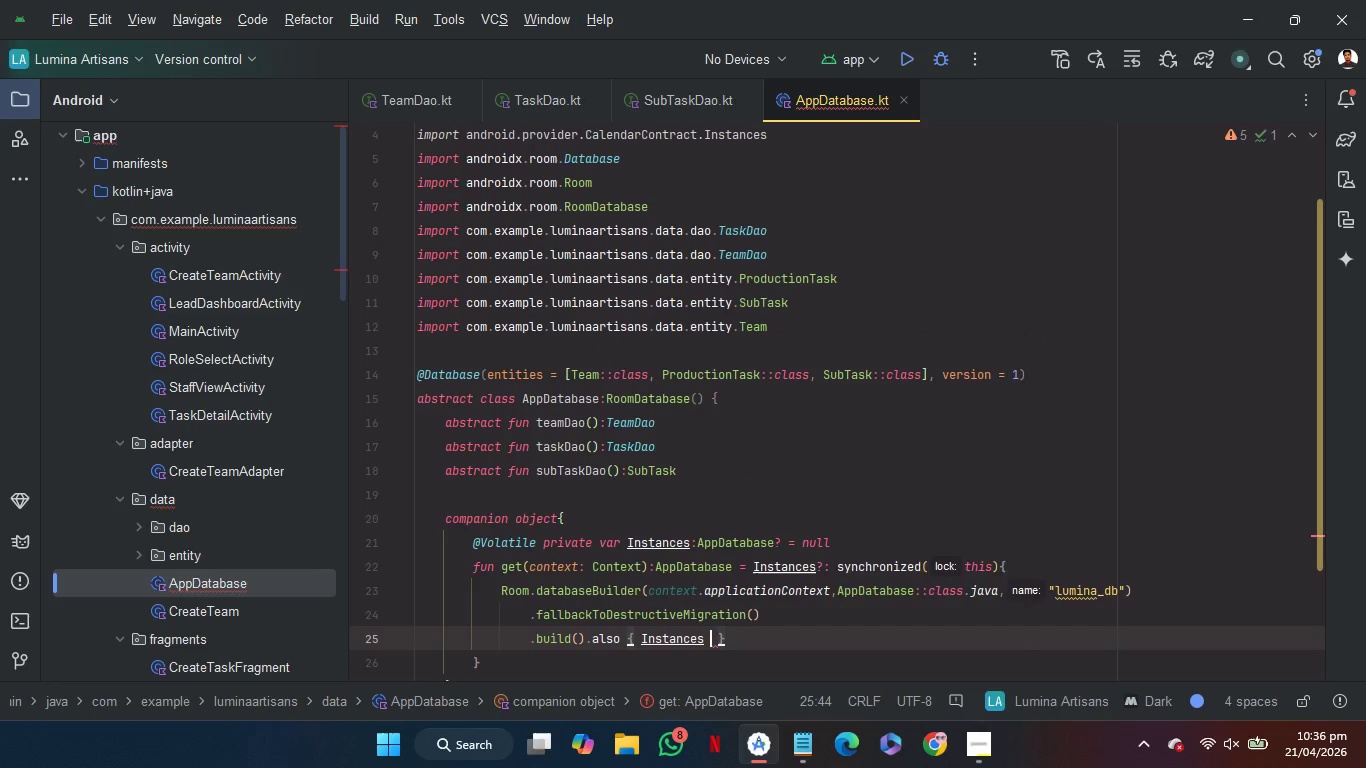 
key(Backspace)
 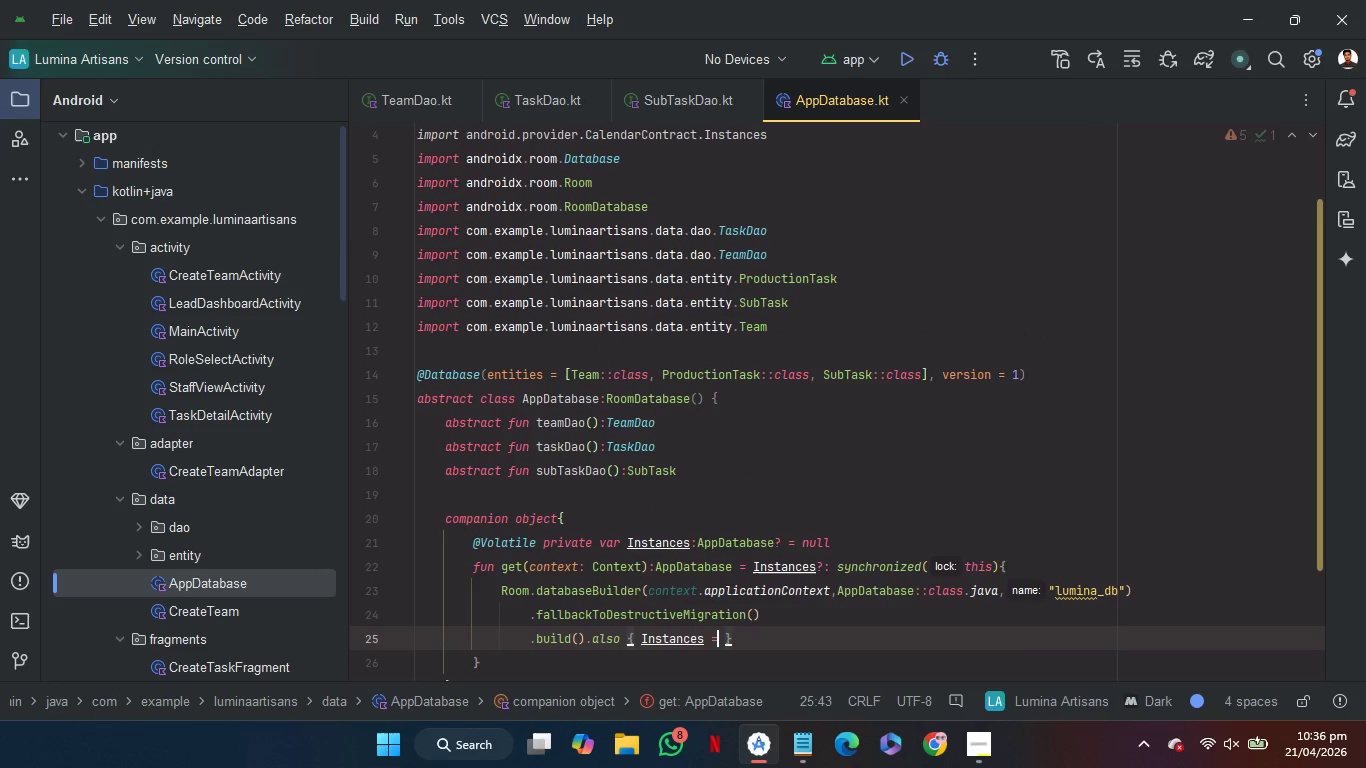 
key(Equal)
 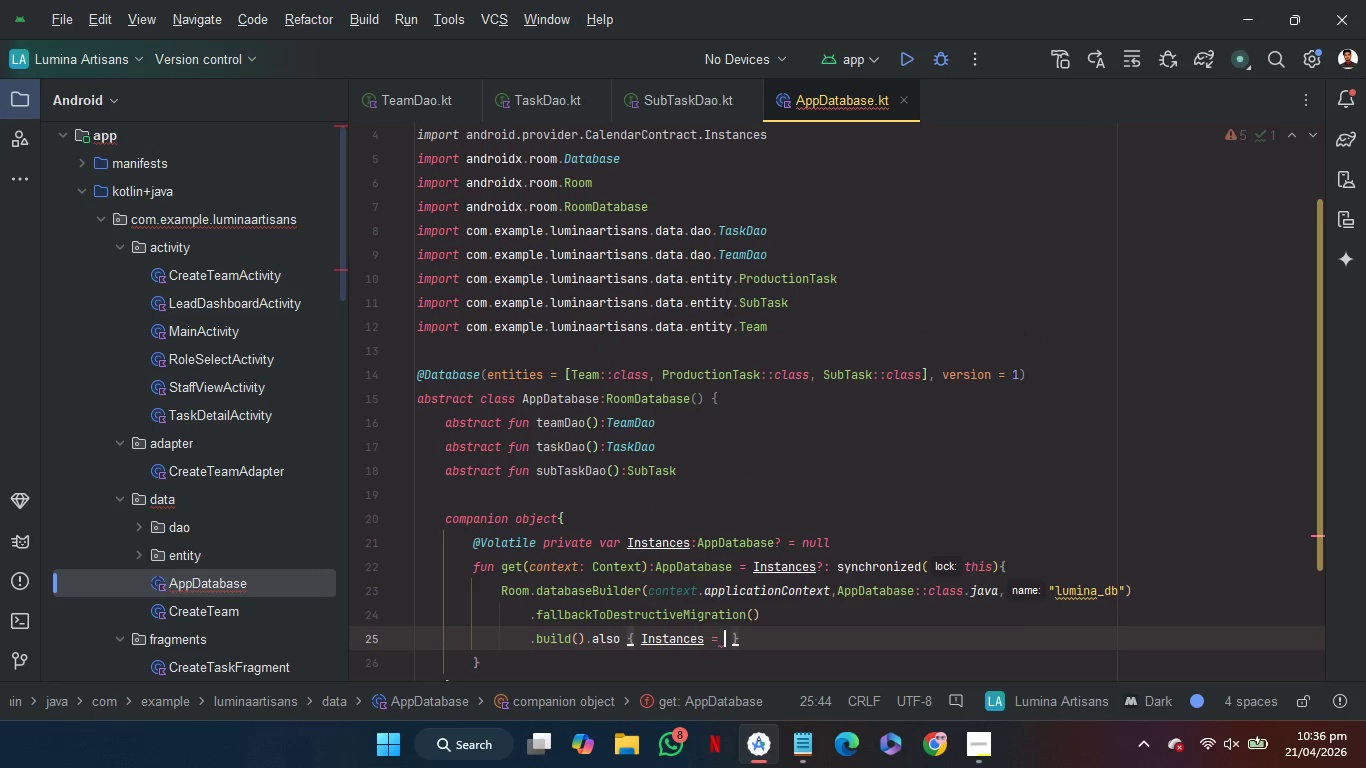 
key(Space)
 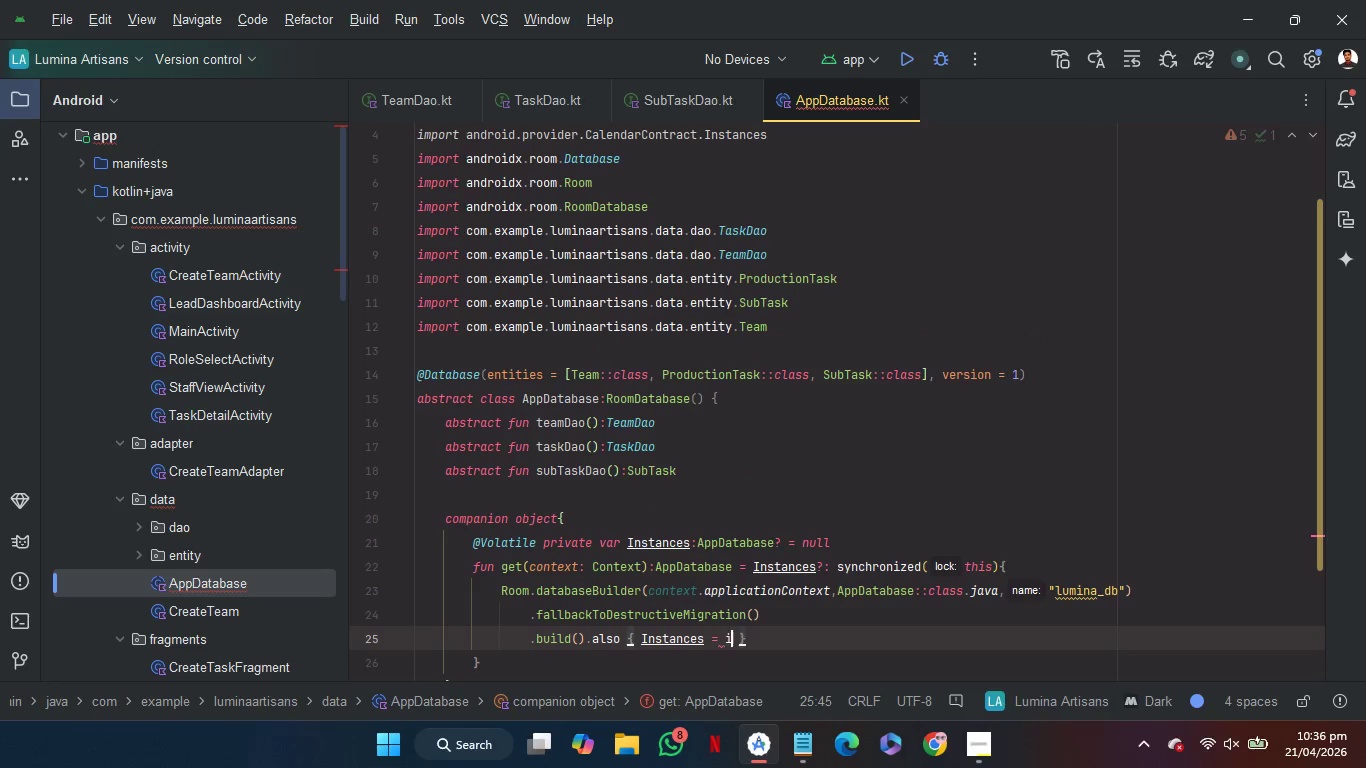 
key(I)
 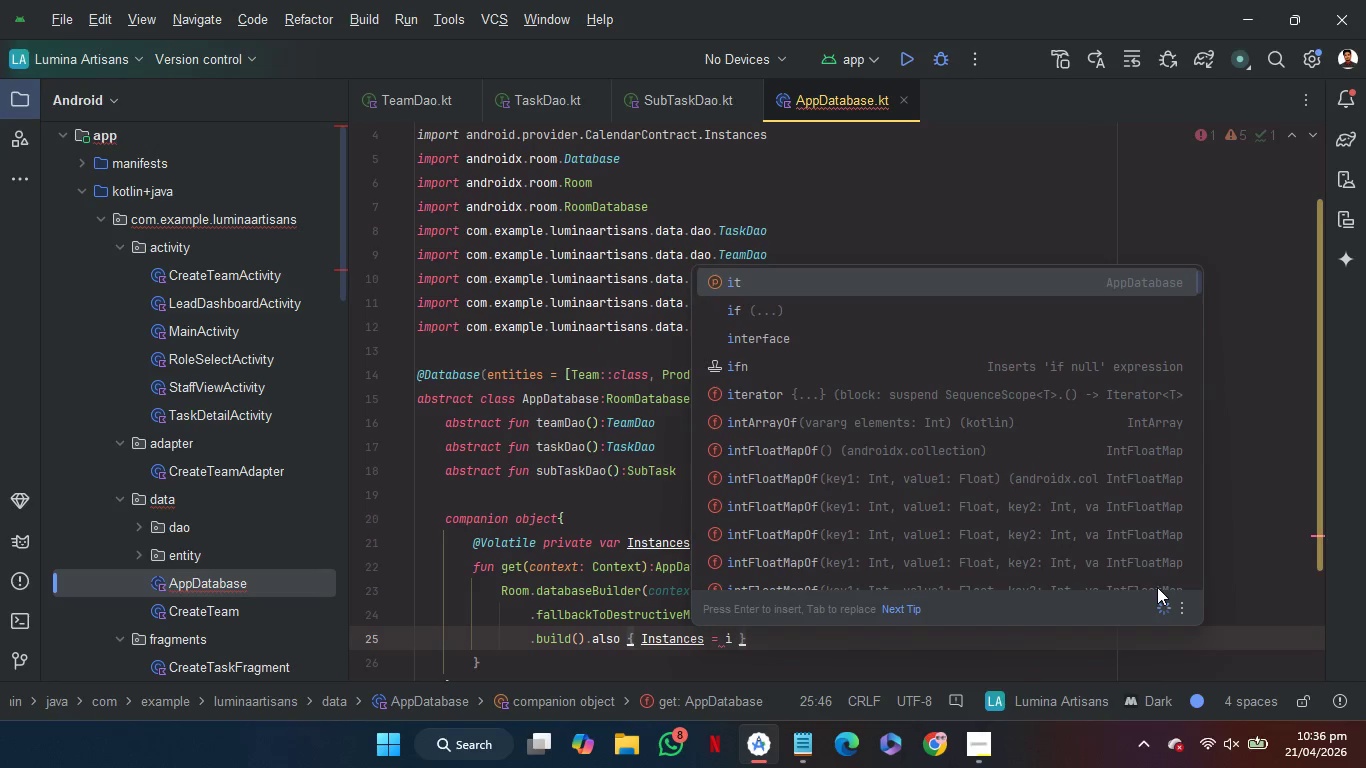 
key(Enter)
 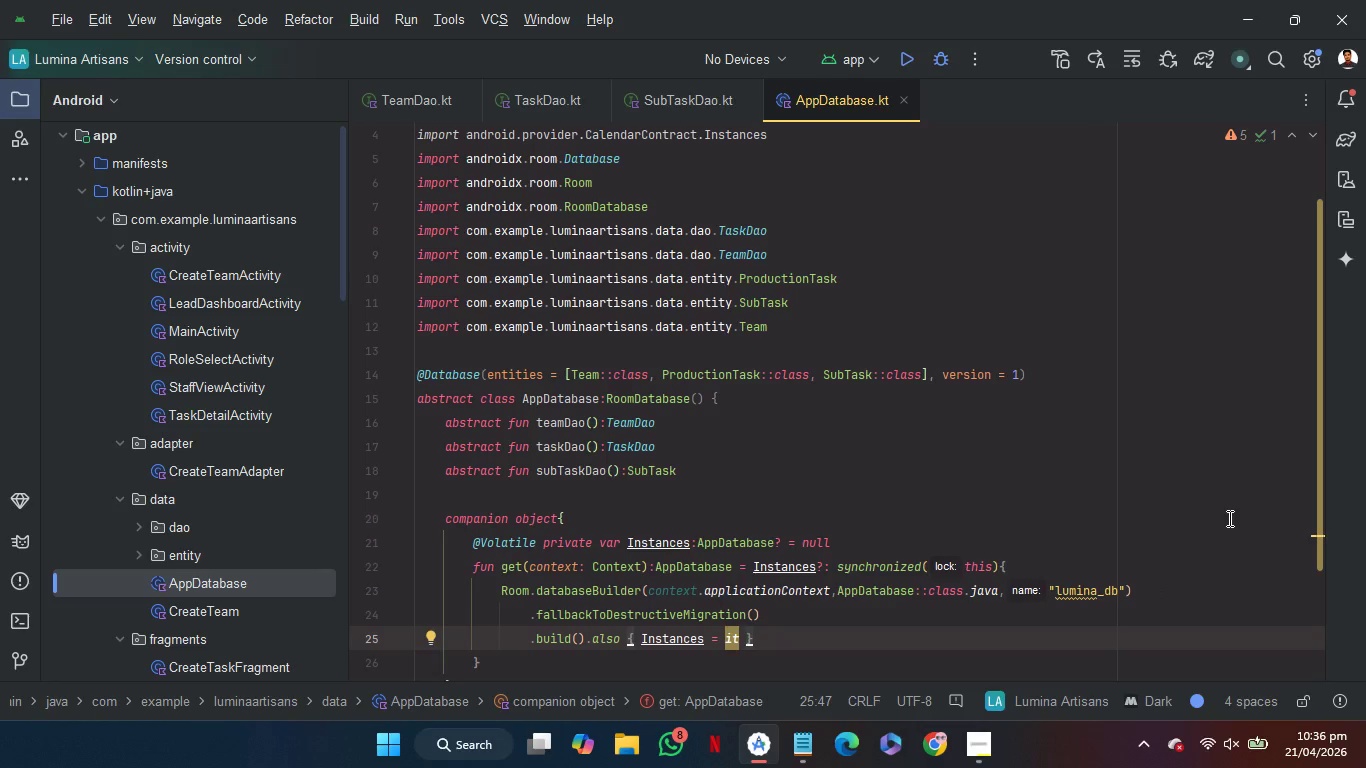 
scroll: coordinate [1168, 516], scroll_direction: down, amount: 1.0
 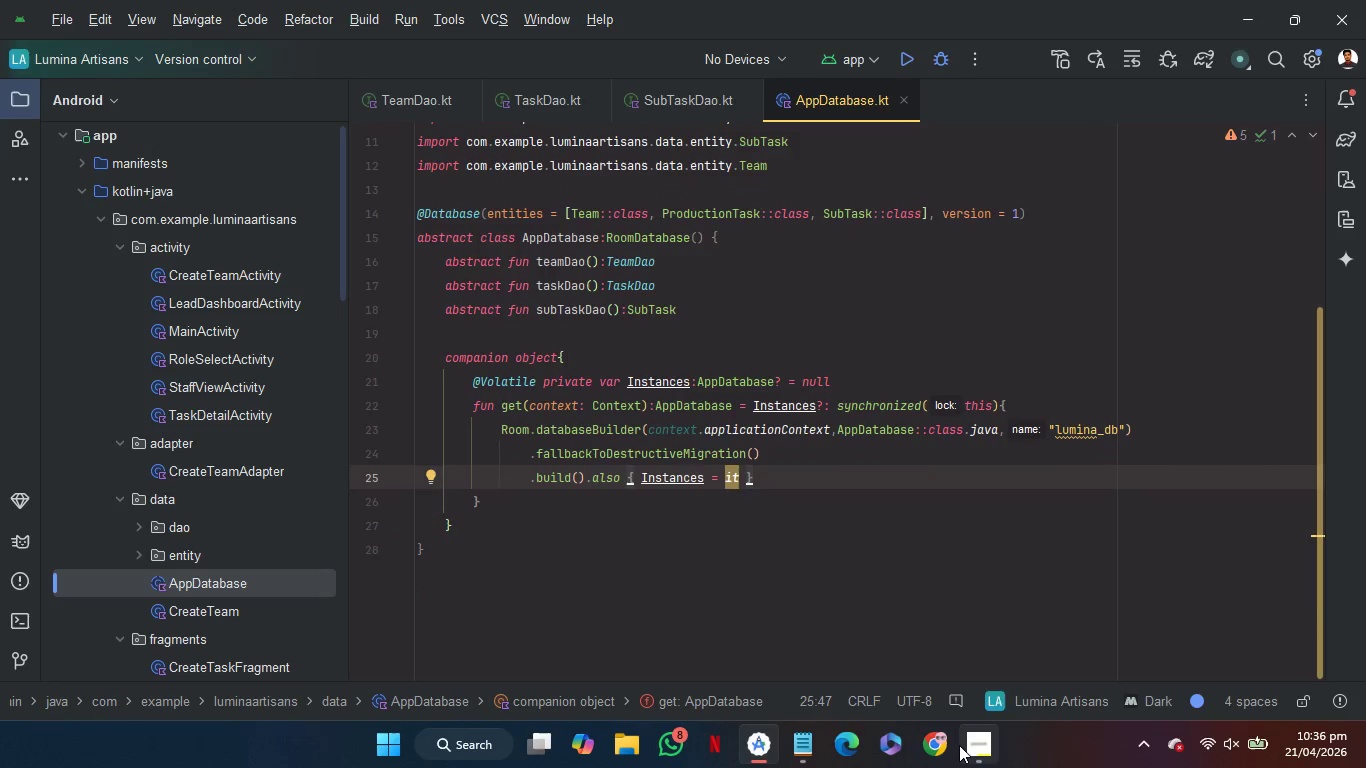 
left_click([959, 745])